 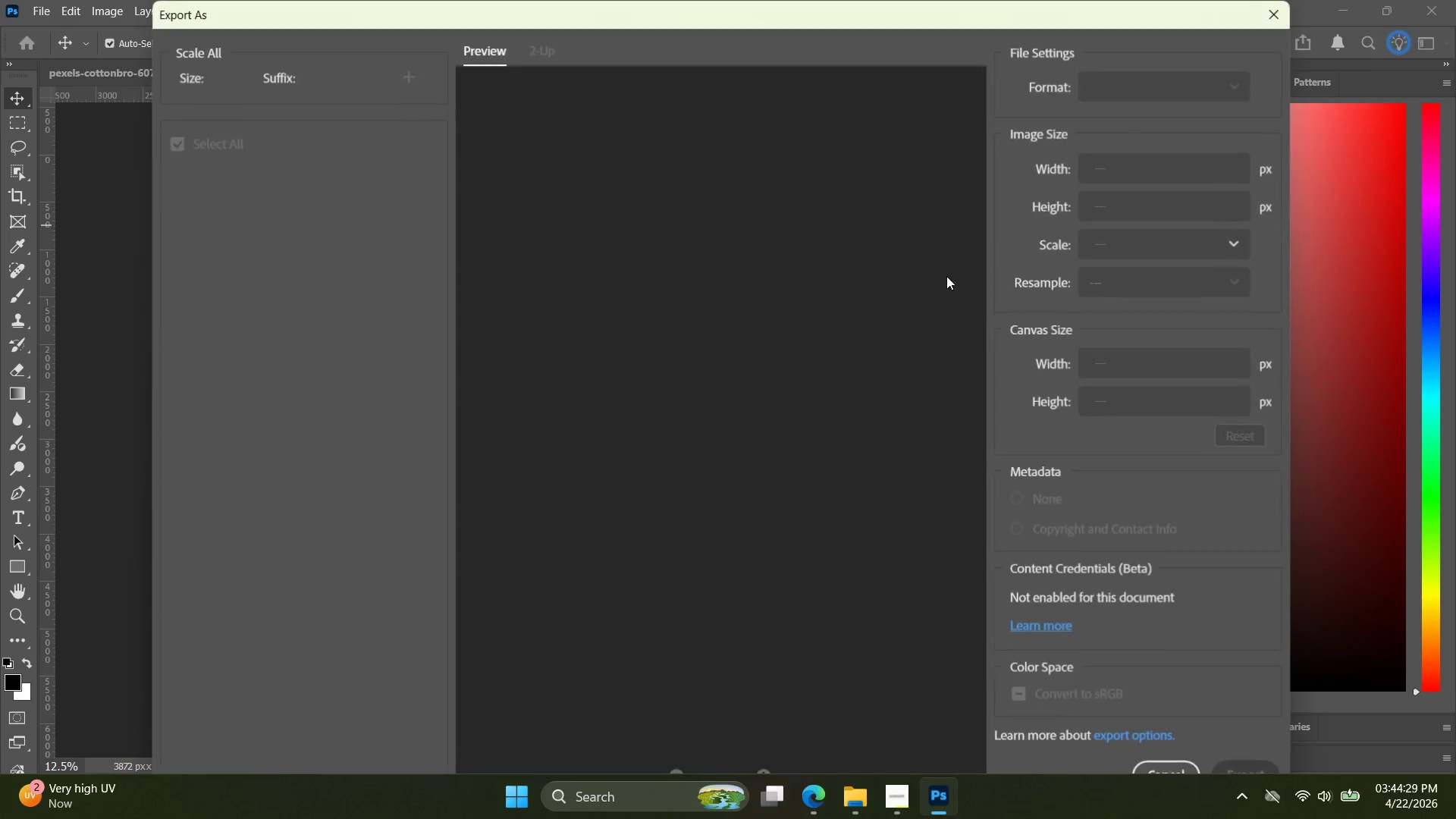 
left_click_drag(start_coordinate=[1151, 460], to_coordinate=[1069, 460])
 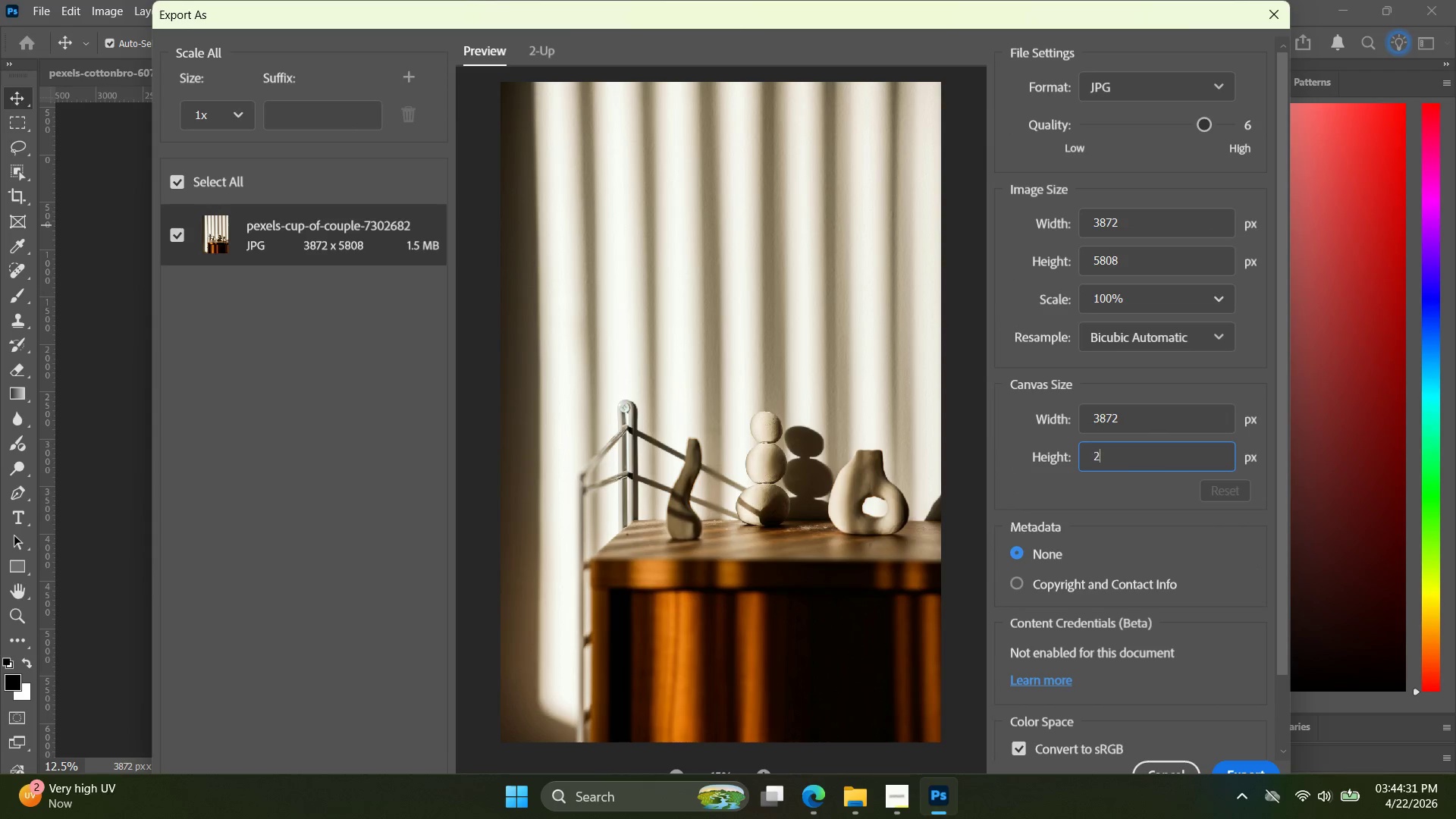 
type(2000)
 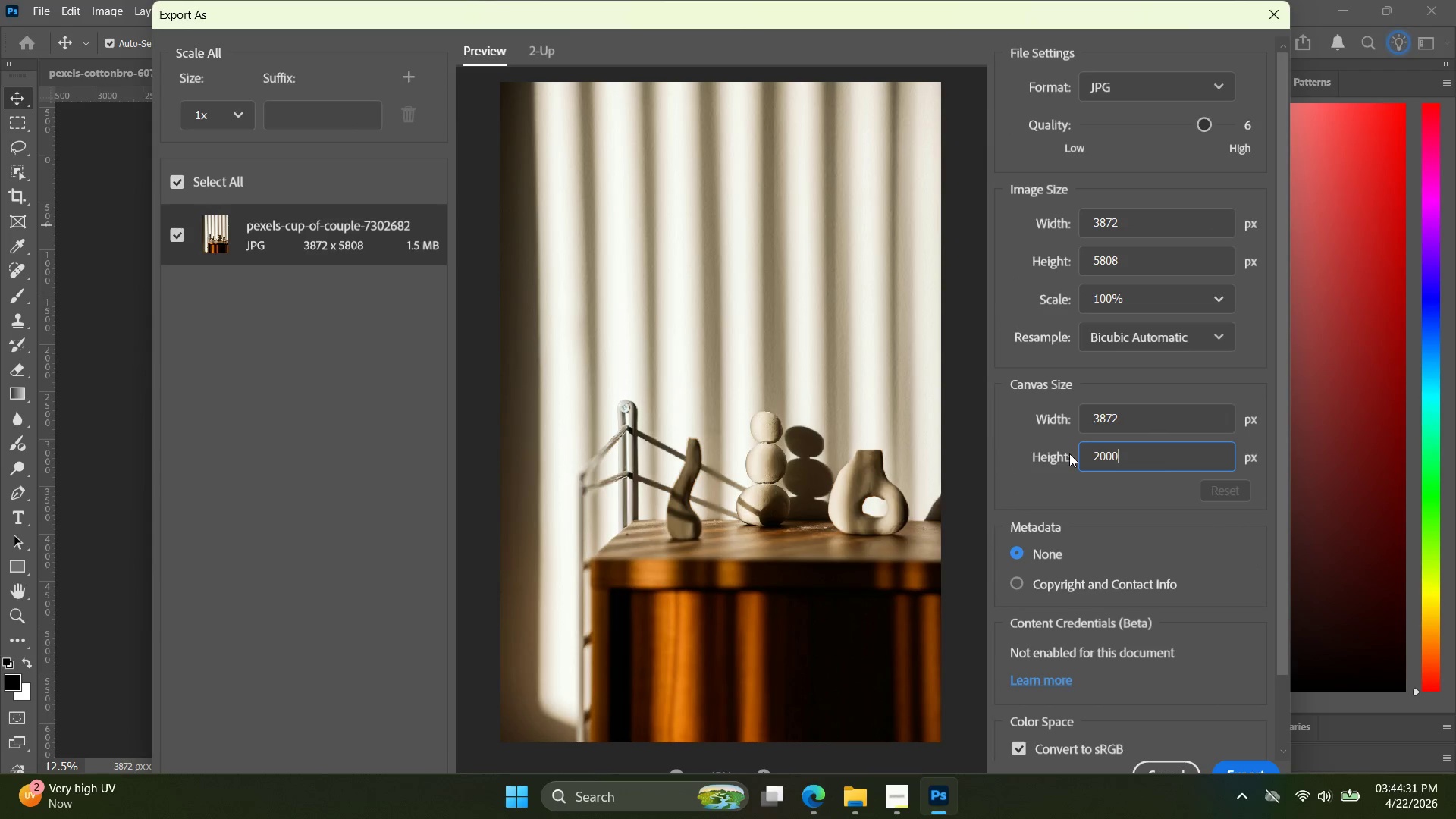 
key(Enter)
 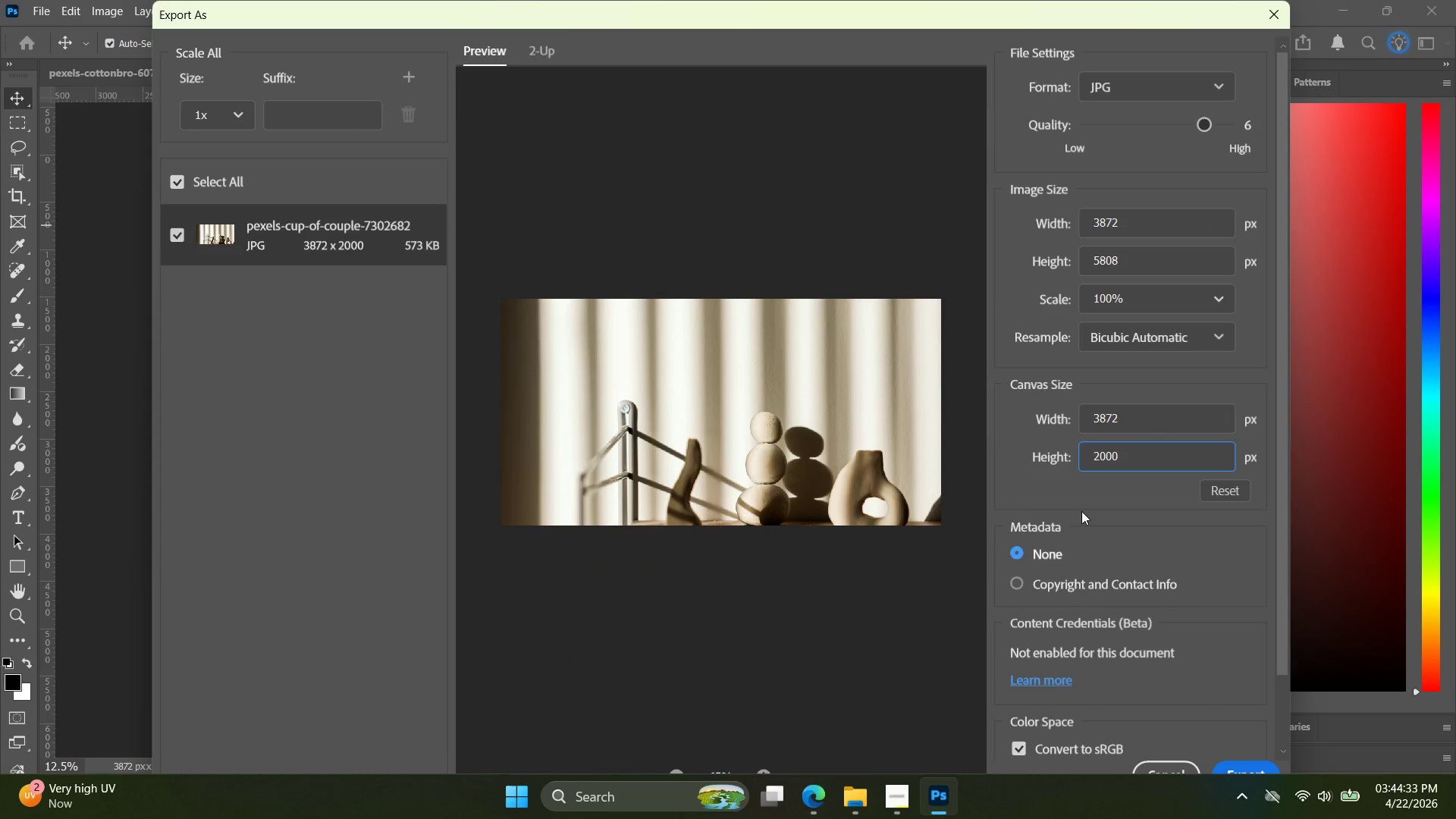 
scroll: coordinate [954, 471], scroll_direction: down, amount: 6.0
 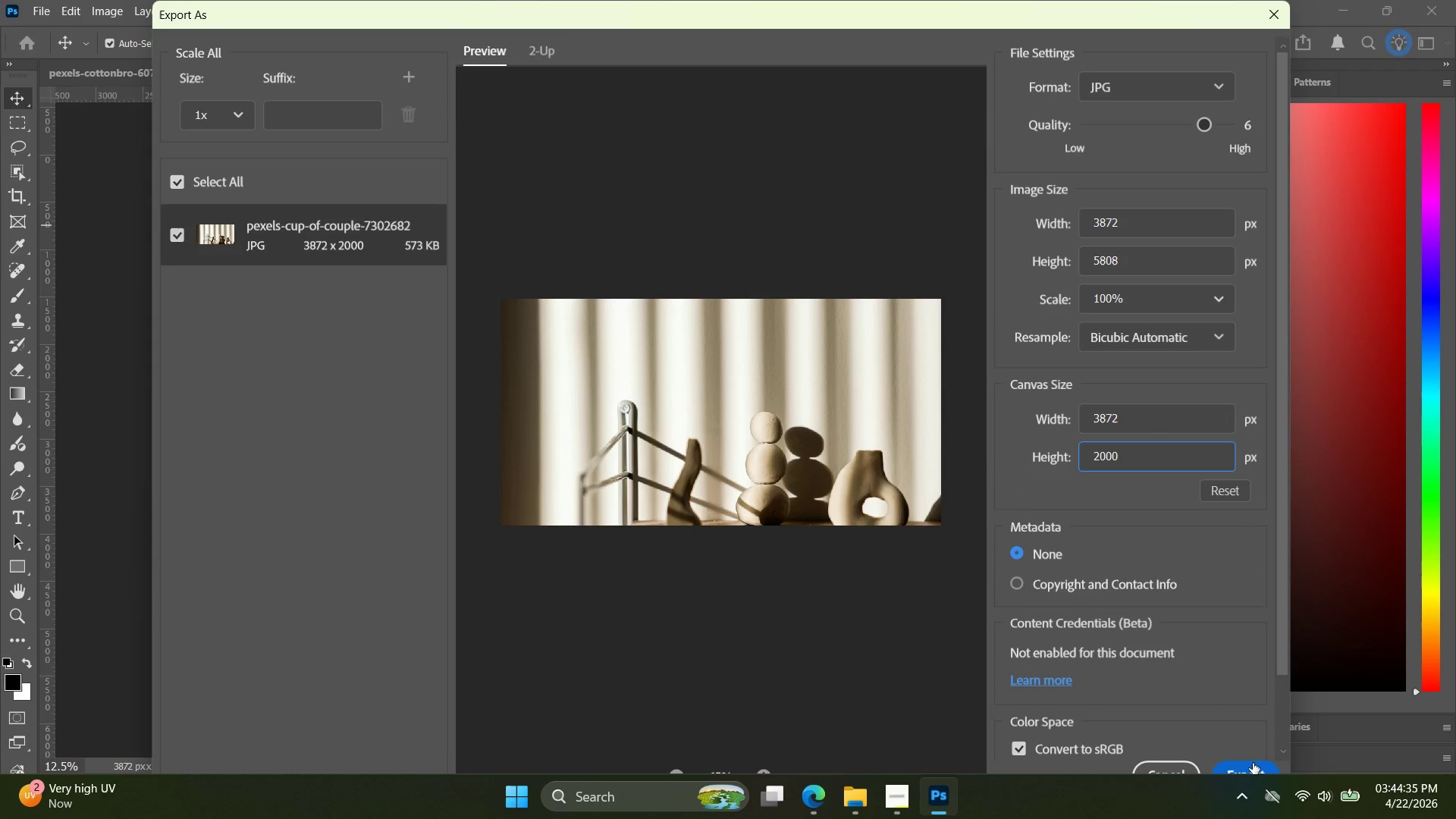 
left_click([1254, 766])
 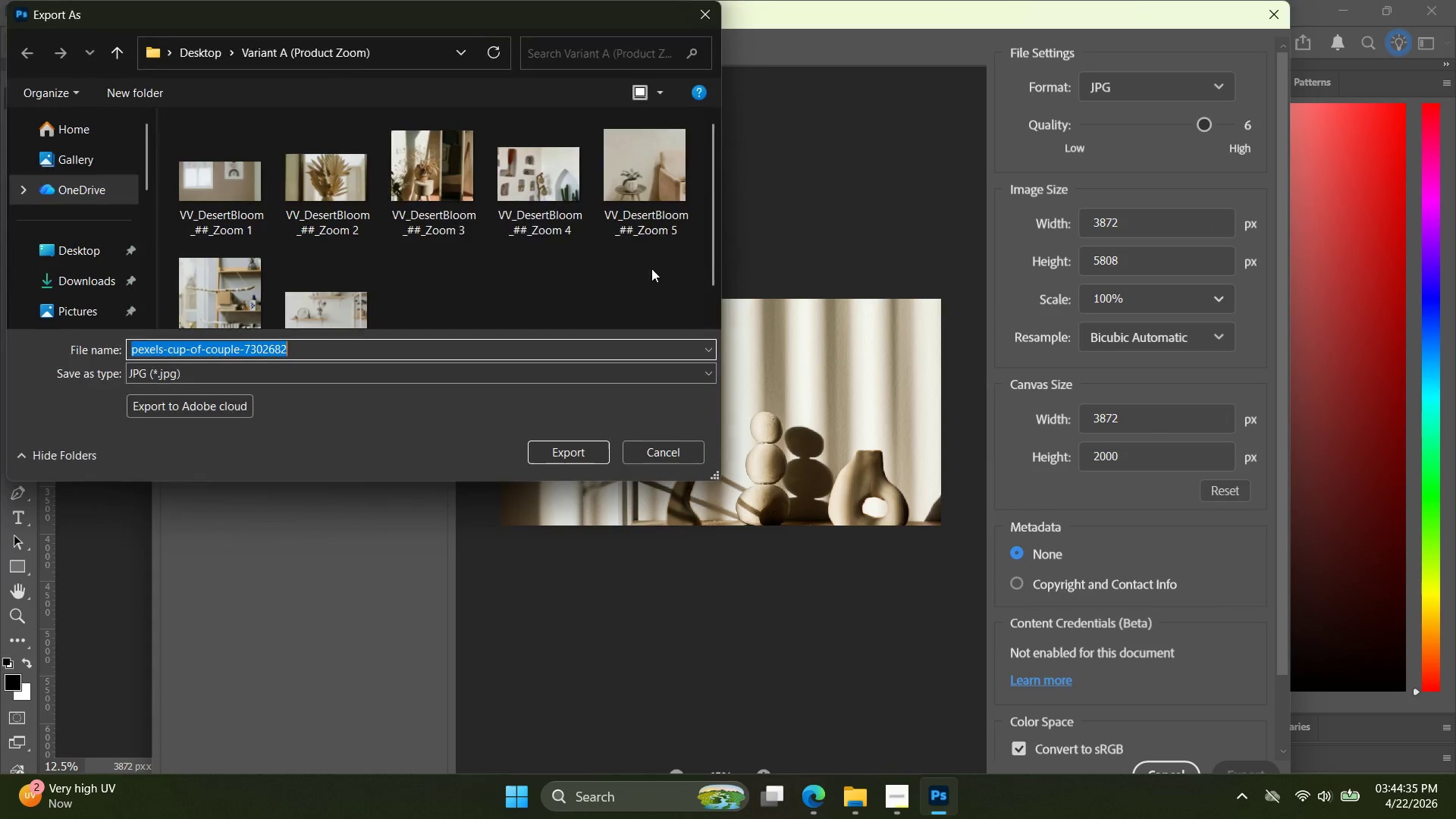 
key(Control+V)
 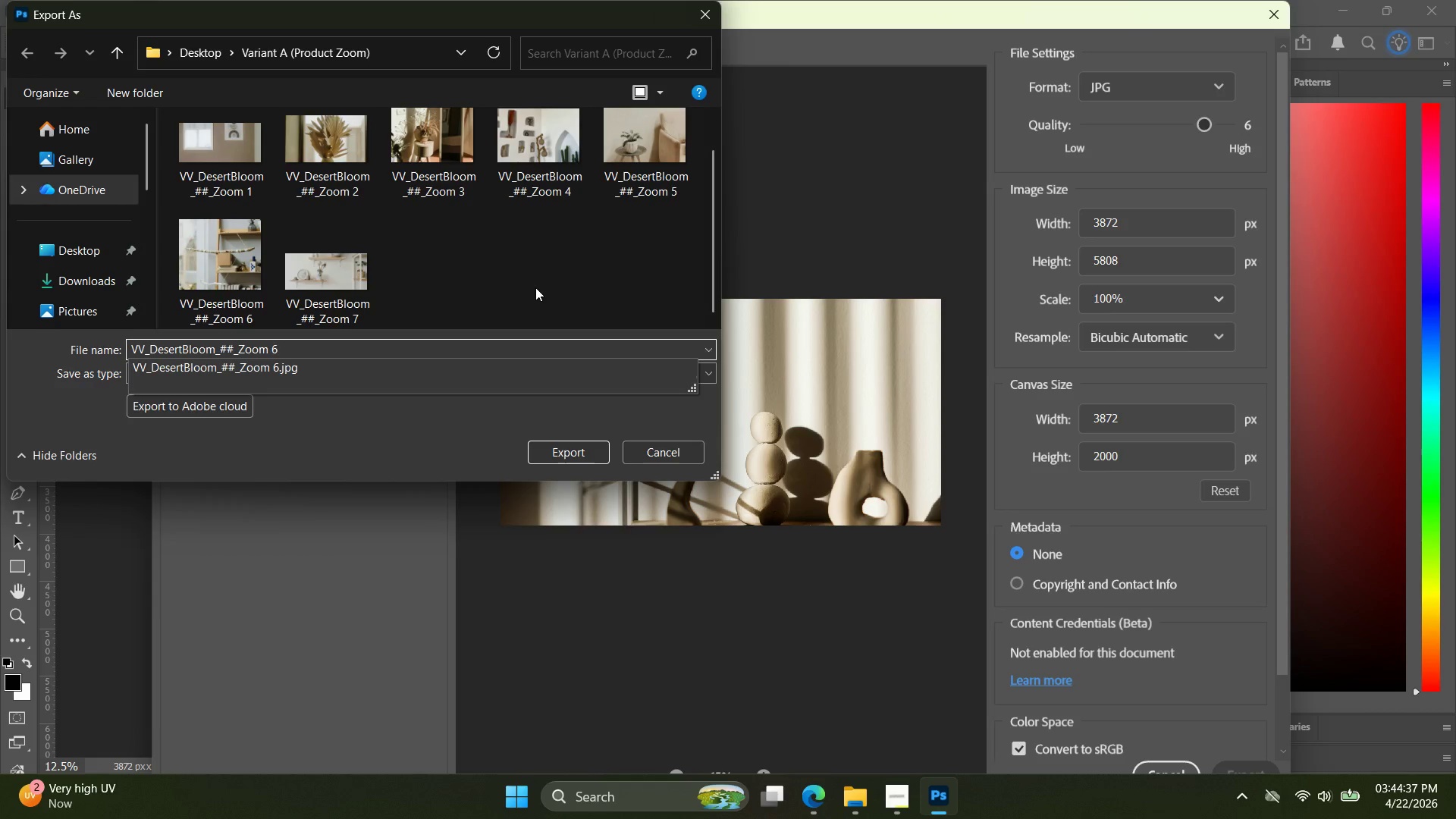 
scroll: coordinate [539, 266], scroll_direction: down, amount: 14.0
 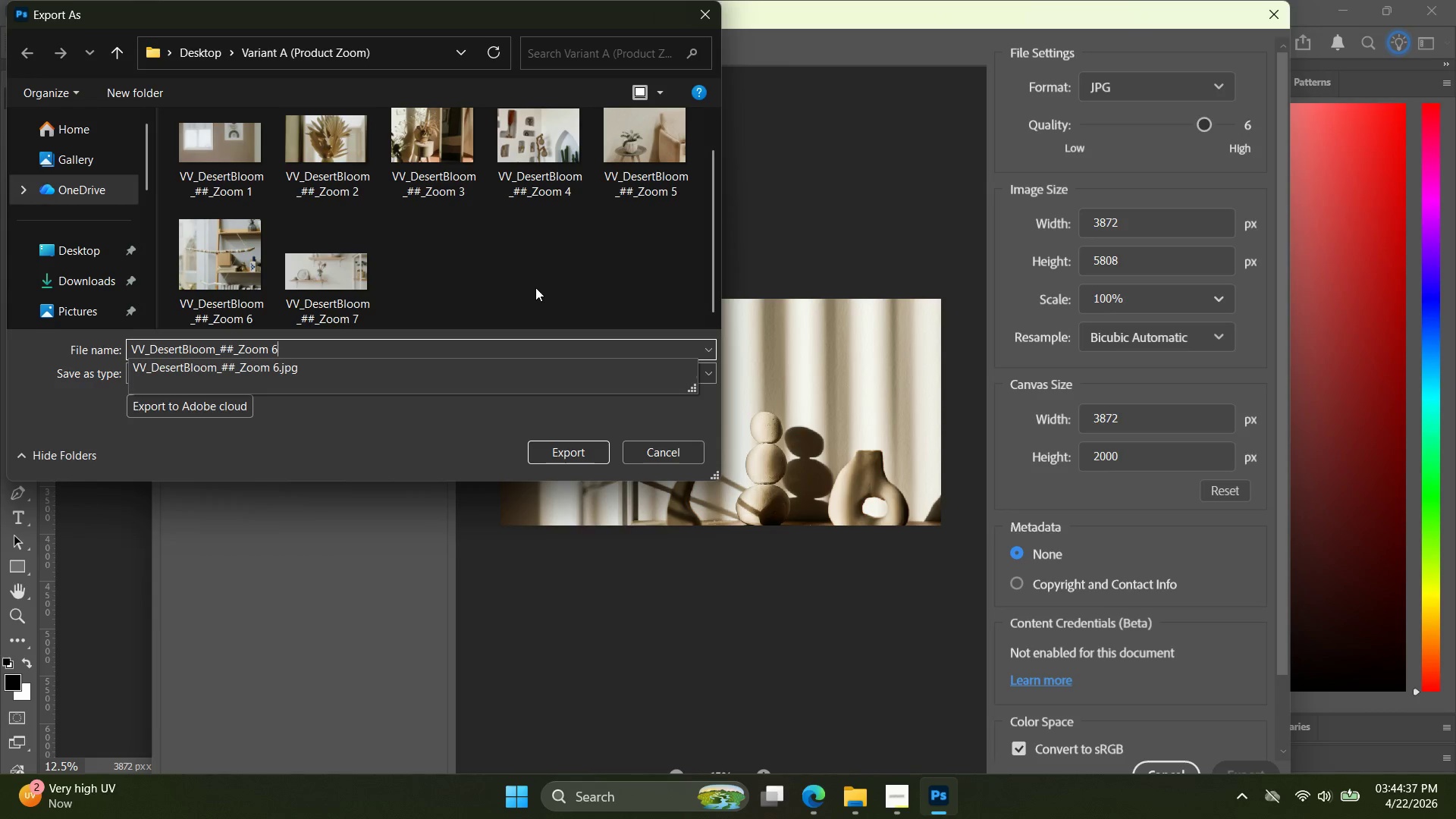 
key(Backspace)
 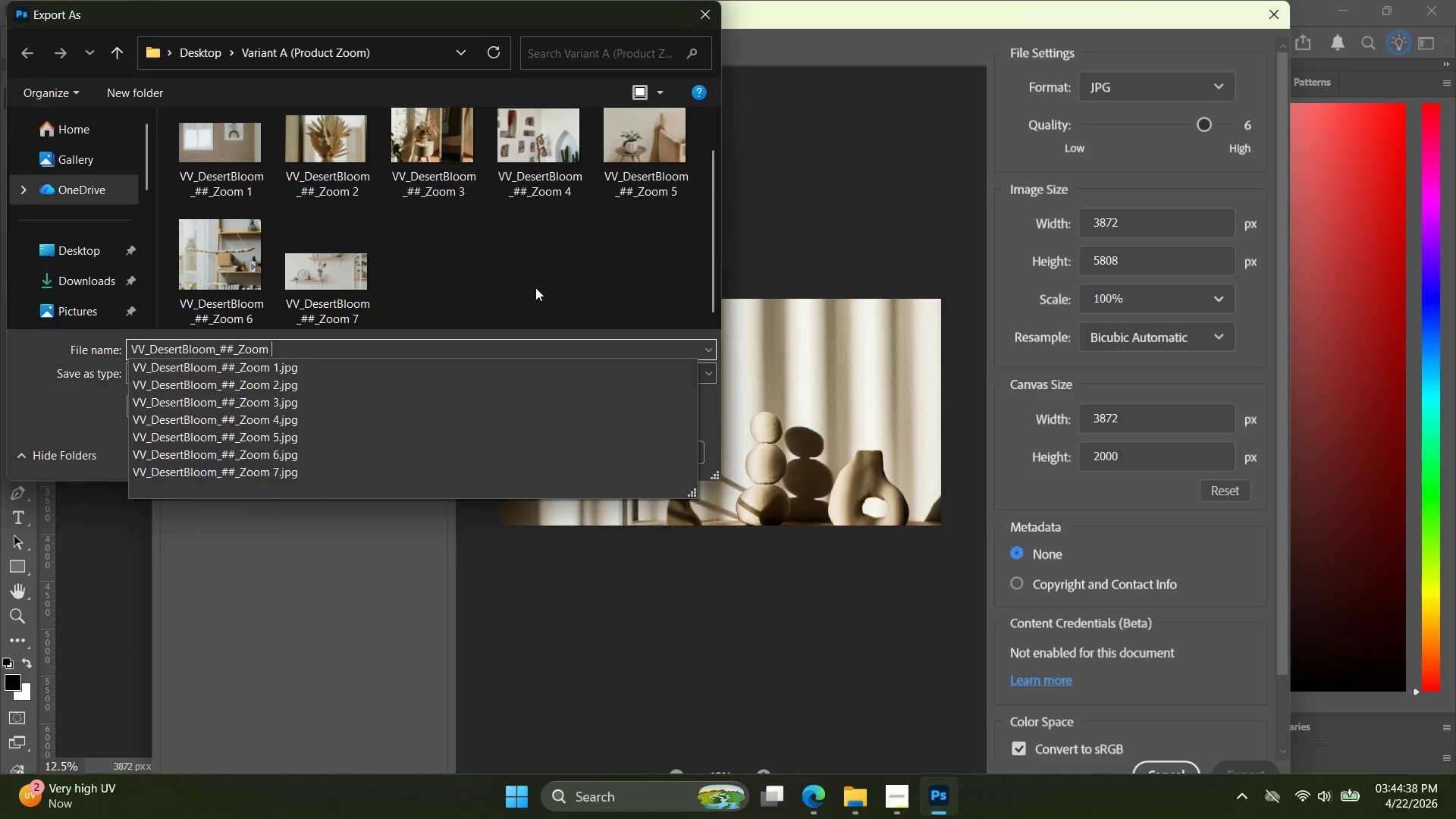 
key(8)
 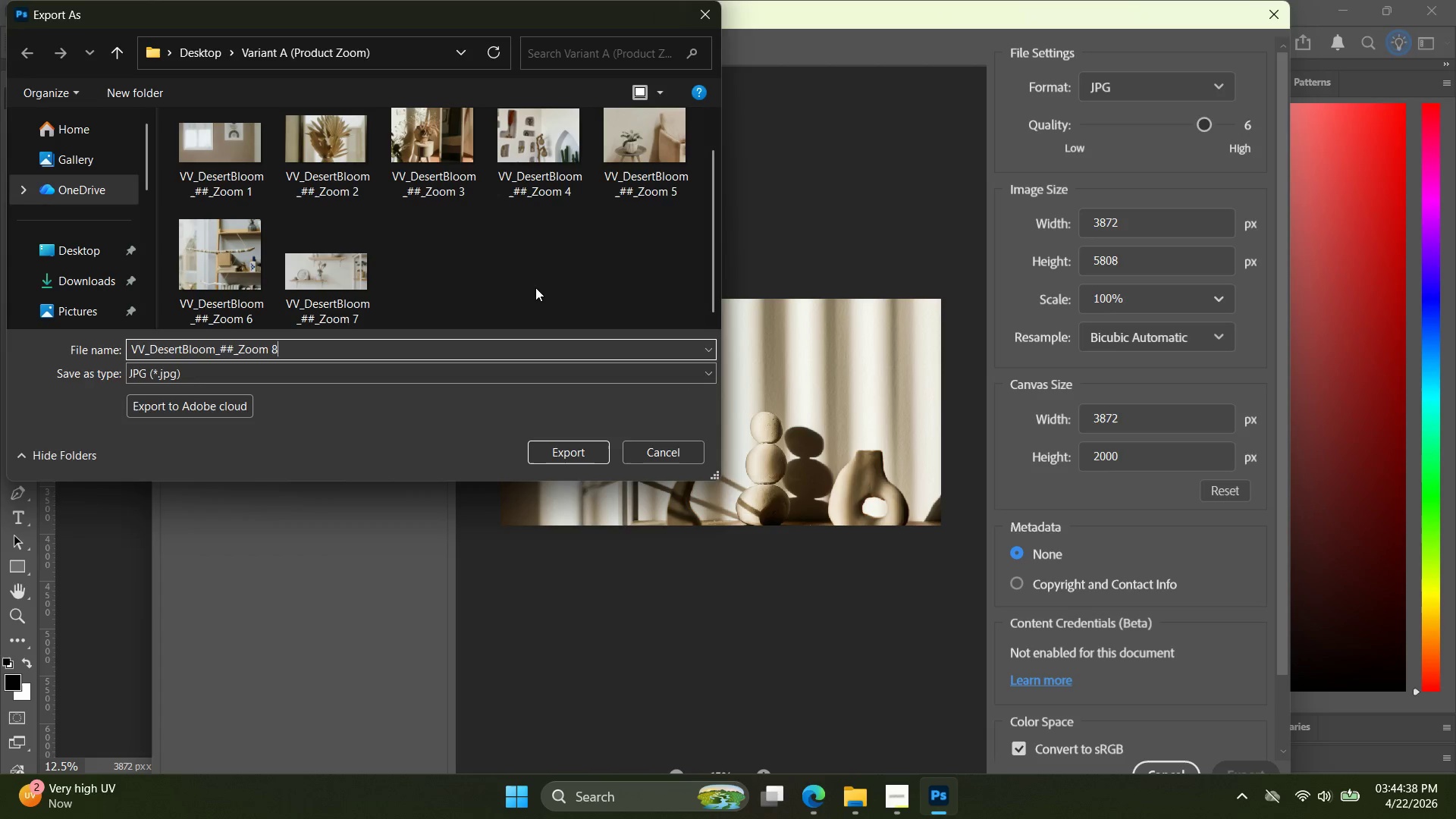 
key(Enter)
 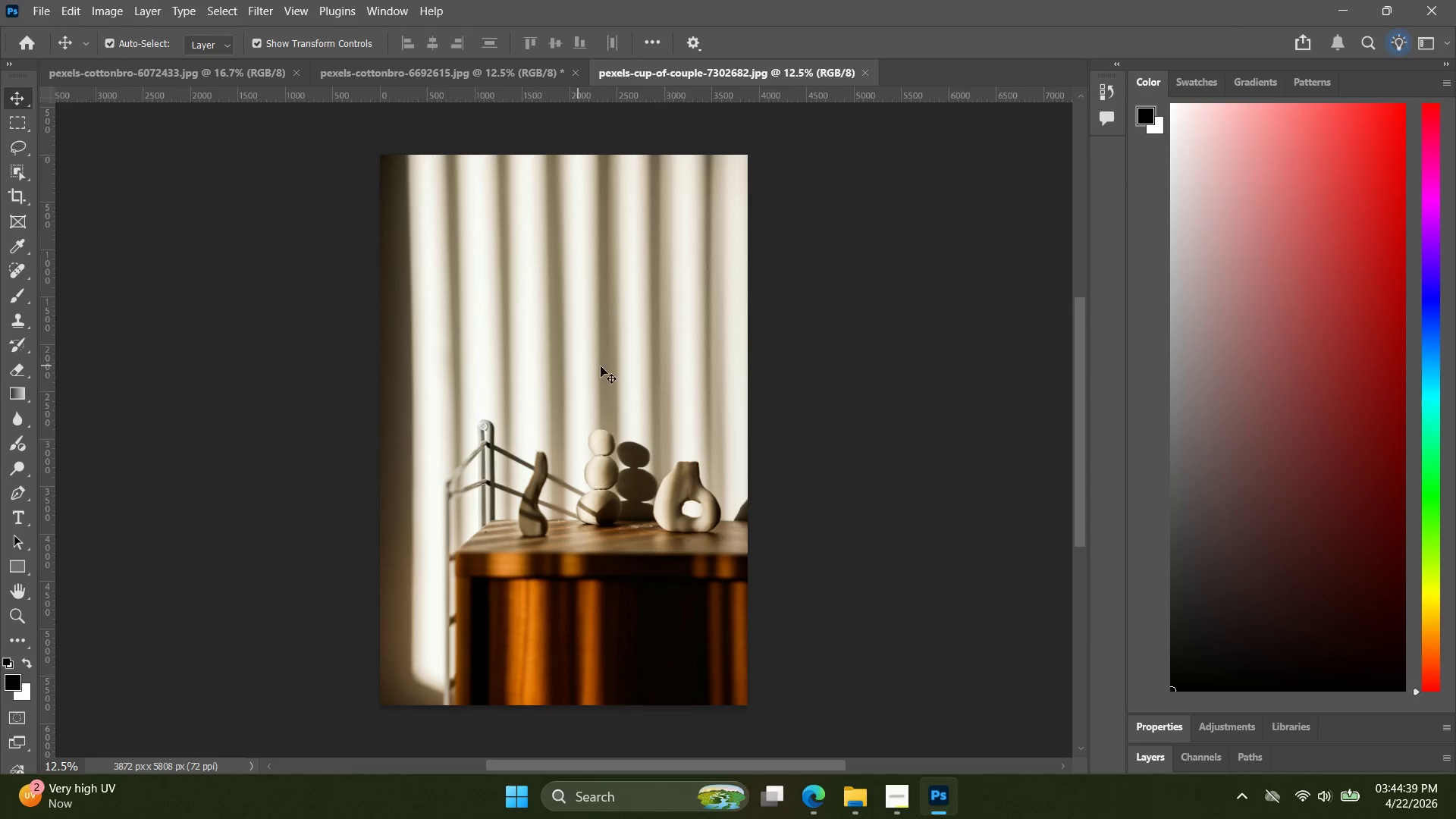 
key(Alt+AltLeft)
 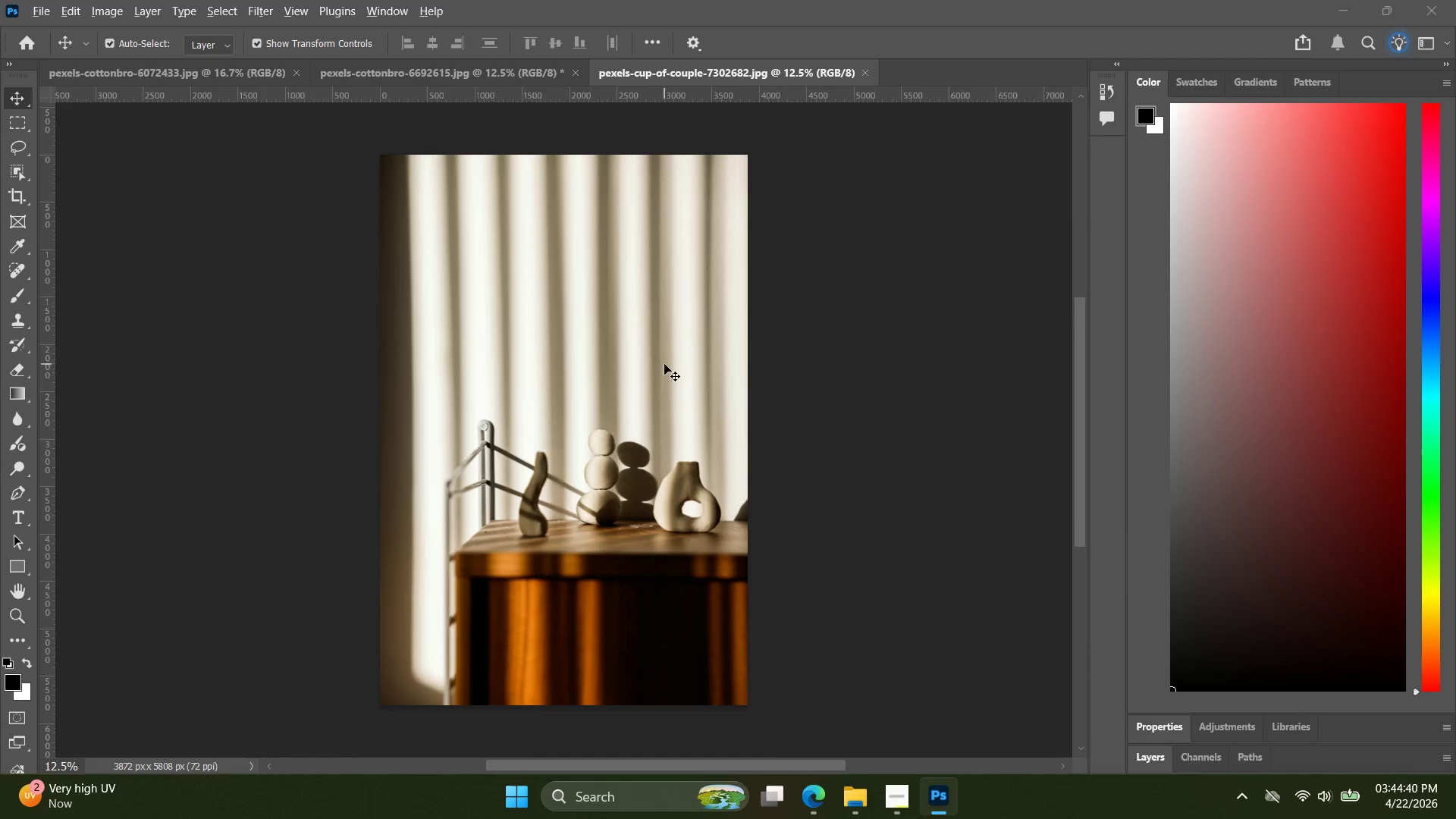 
key(Alt+Tab)
 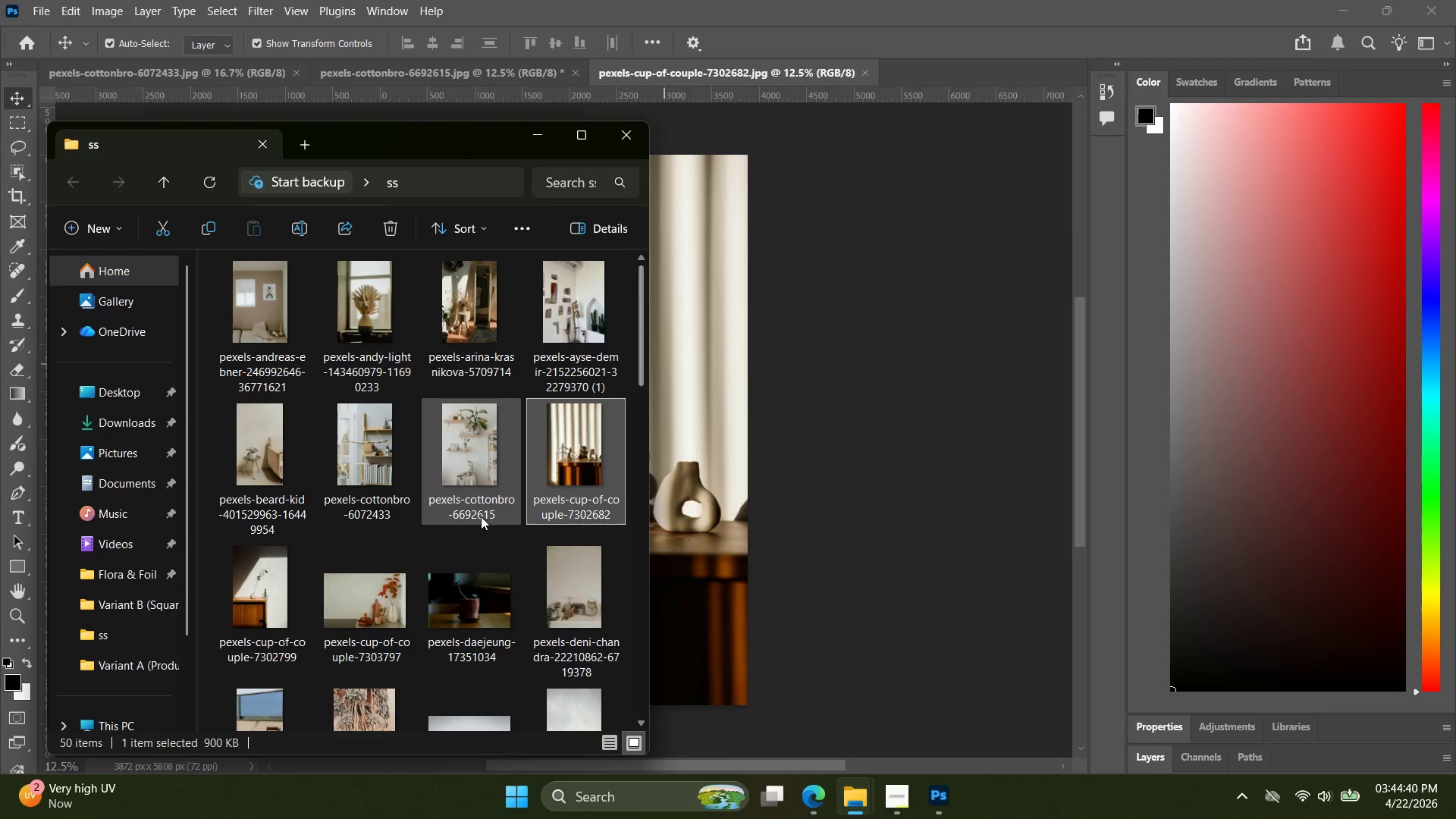 
left_click([311, 597])
 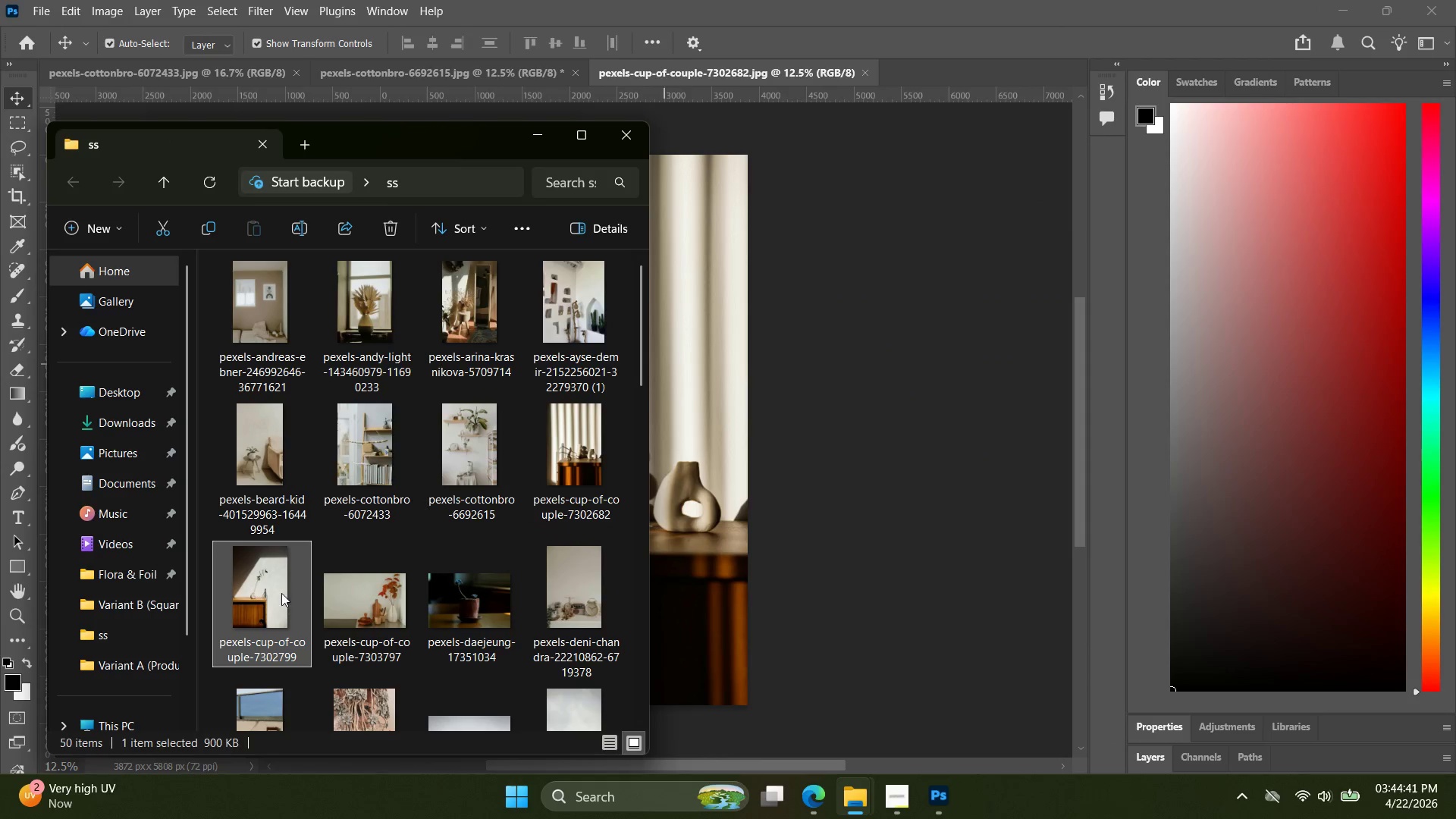 
left_click_drag(start_coordinate=[281, 589], to_coordinate=[918, 96])
 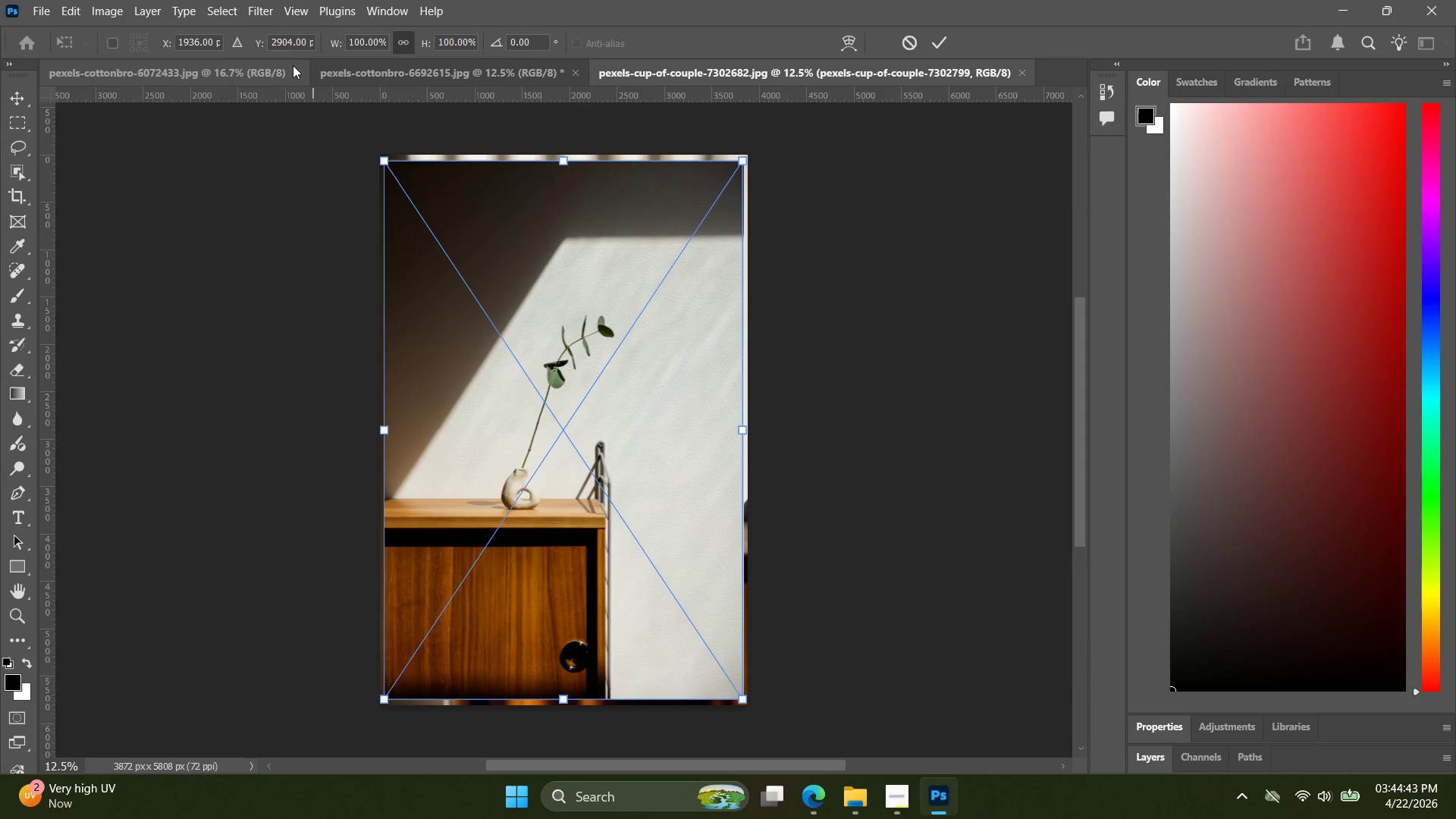 
left_click([293, 69])
 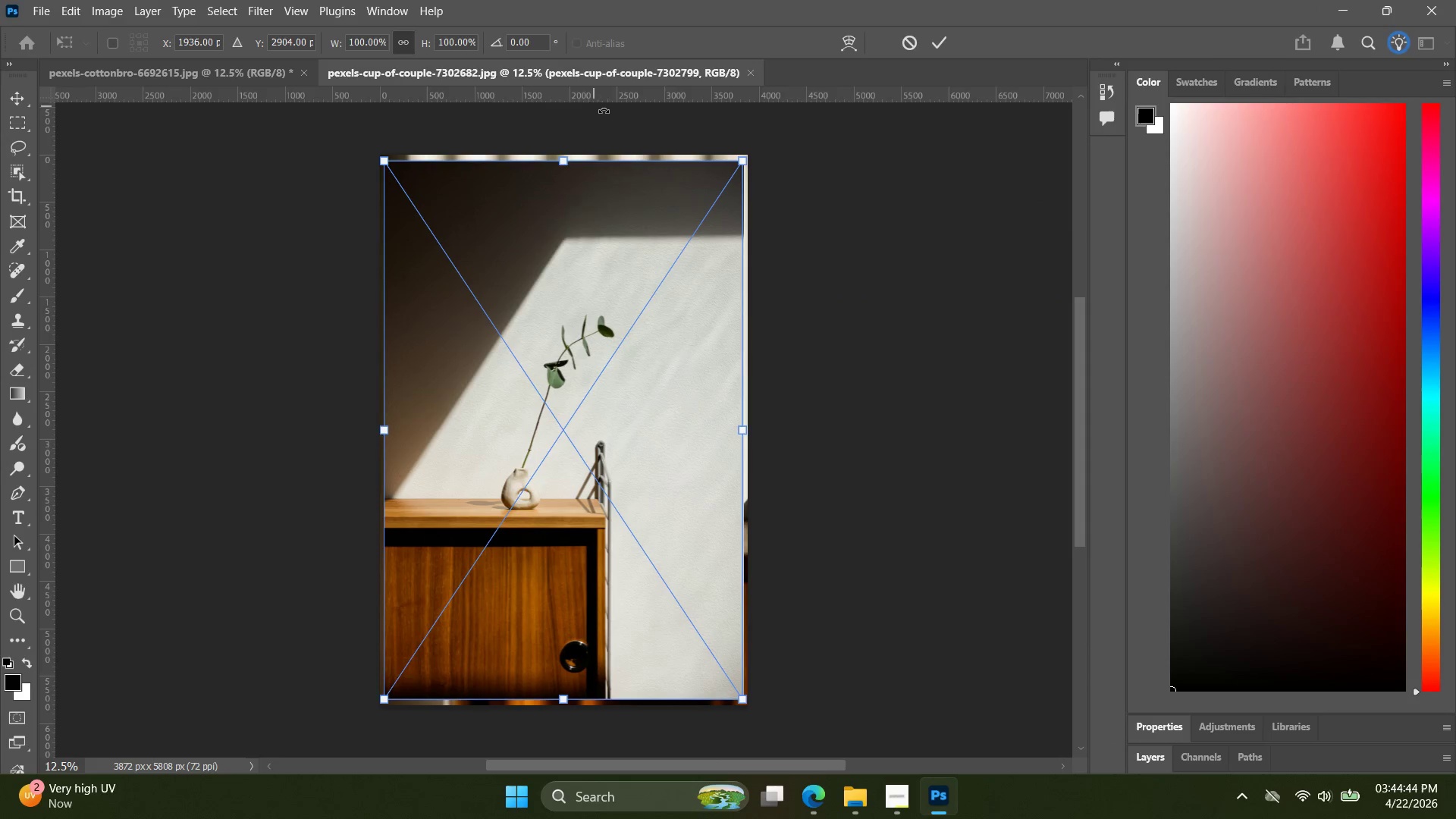 
key(Control+Z)
 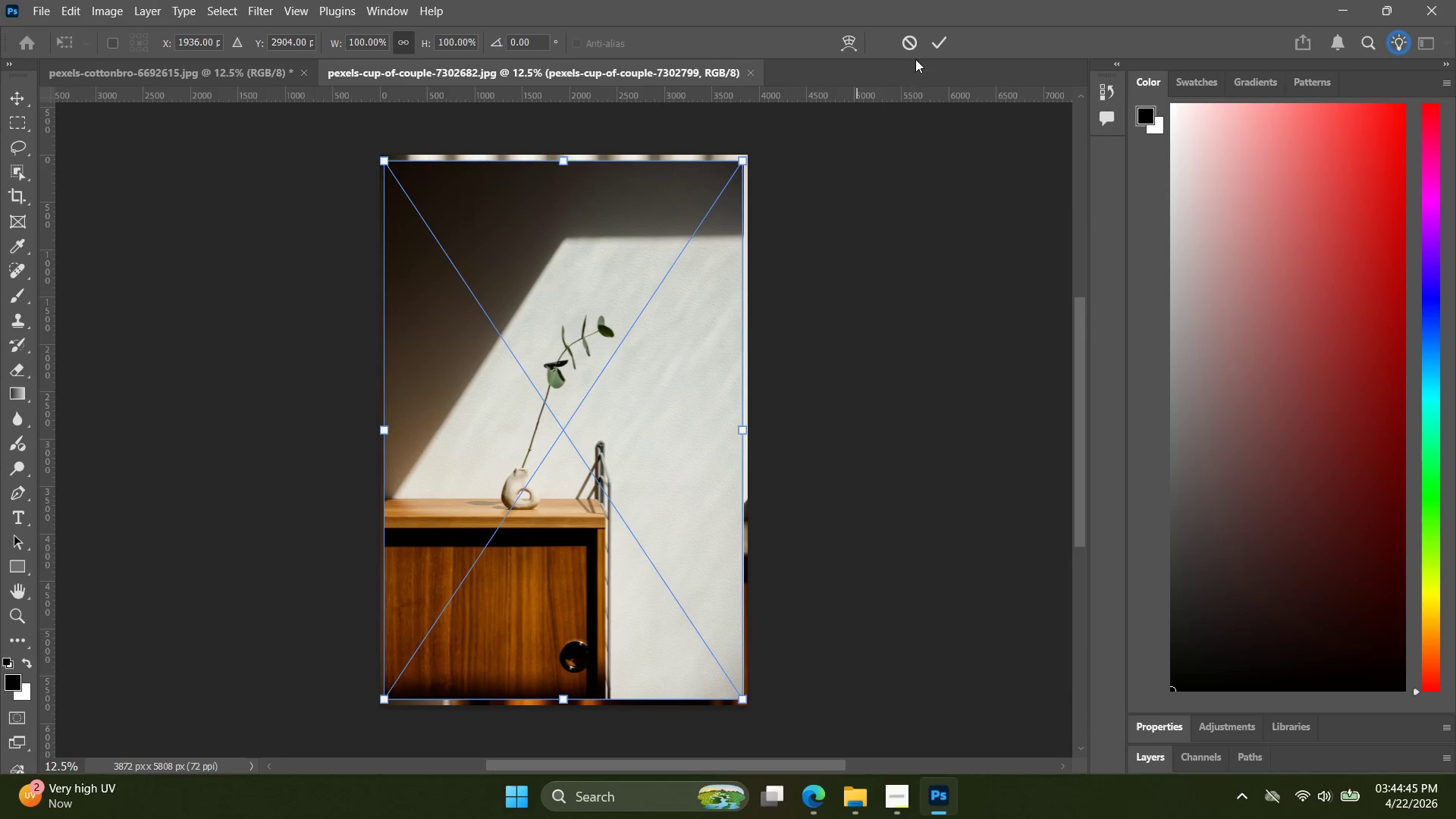 
left_click([901, 44])
 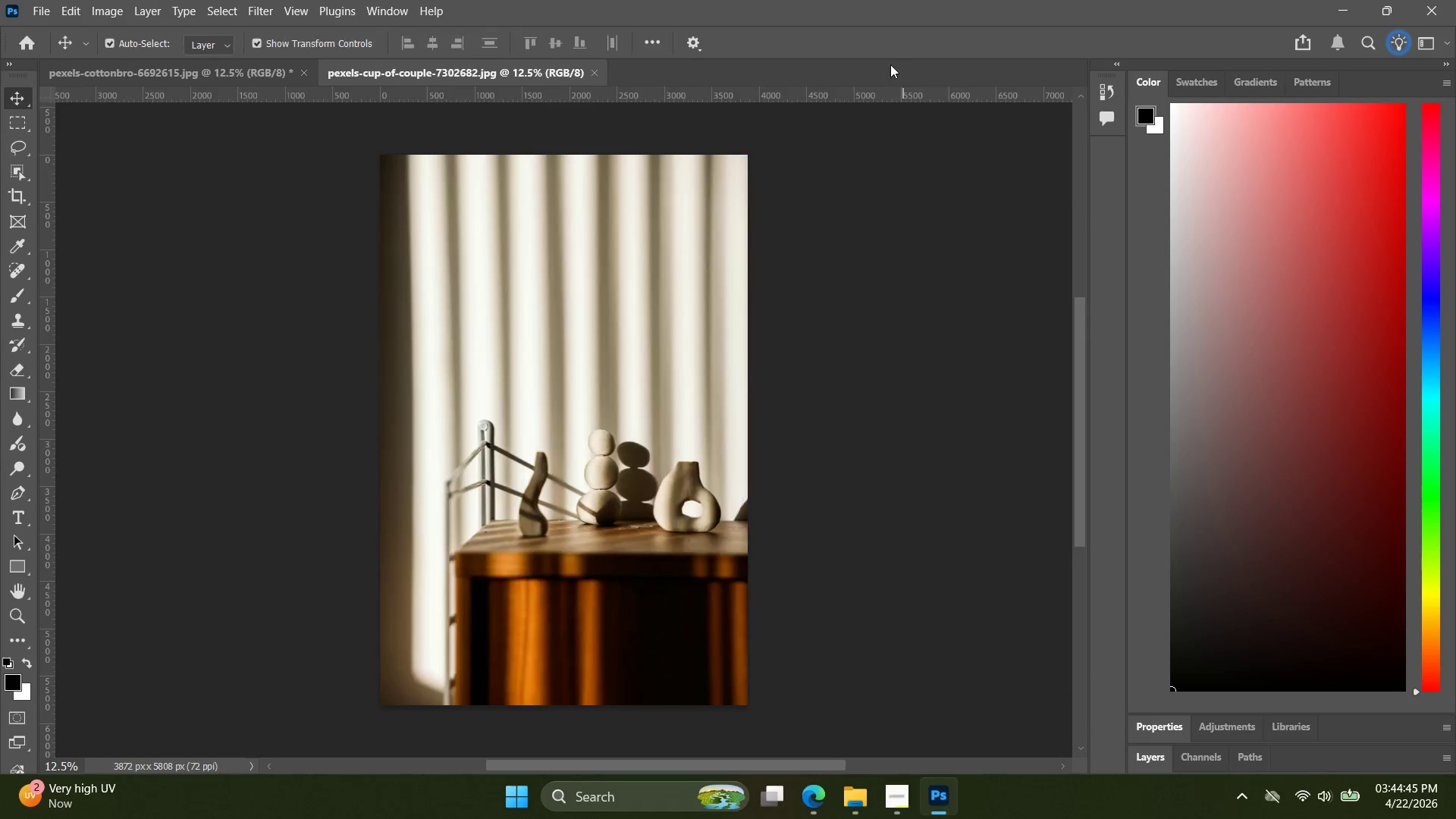 
key(Alt+AltLeft)
 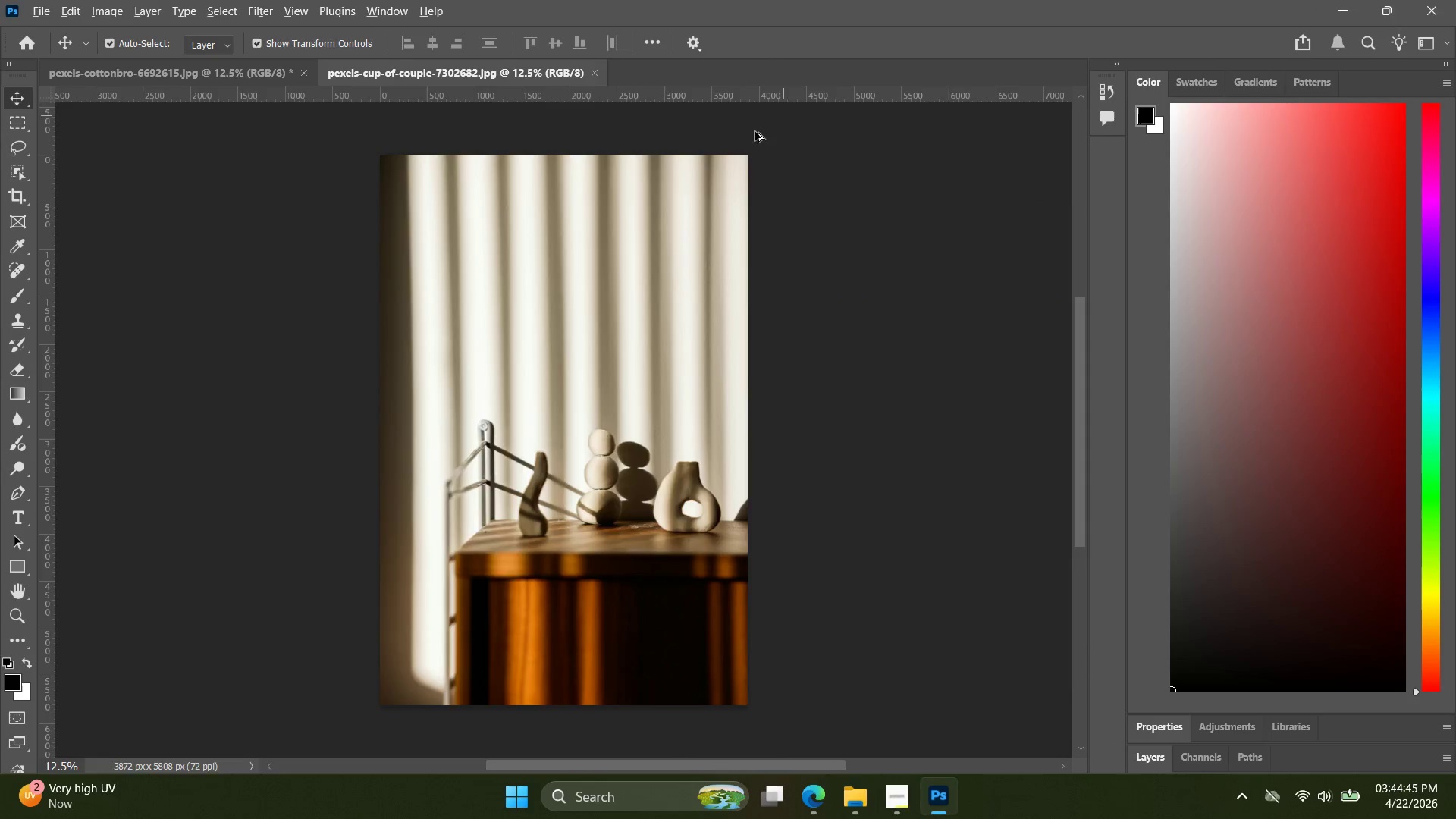 
key(Alt+Tab)
 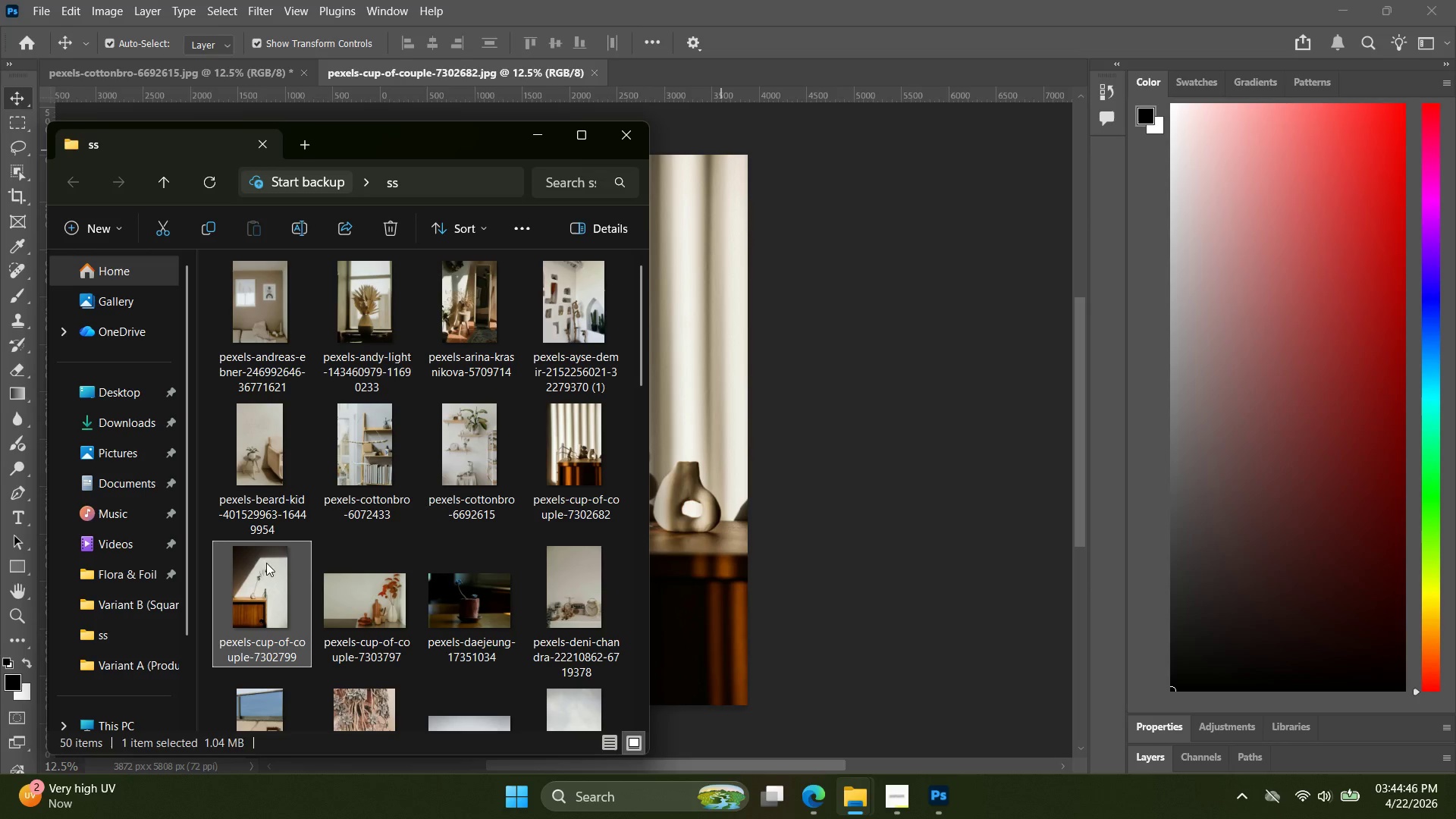 
left_click_drag(start_coordinate=[262, 576], to_coordinate=[729, 75])
 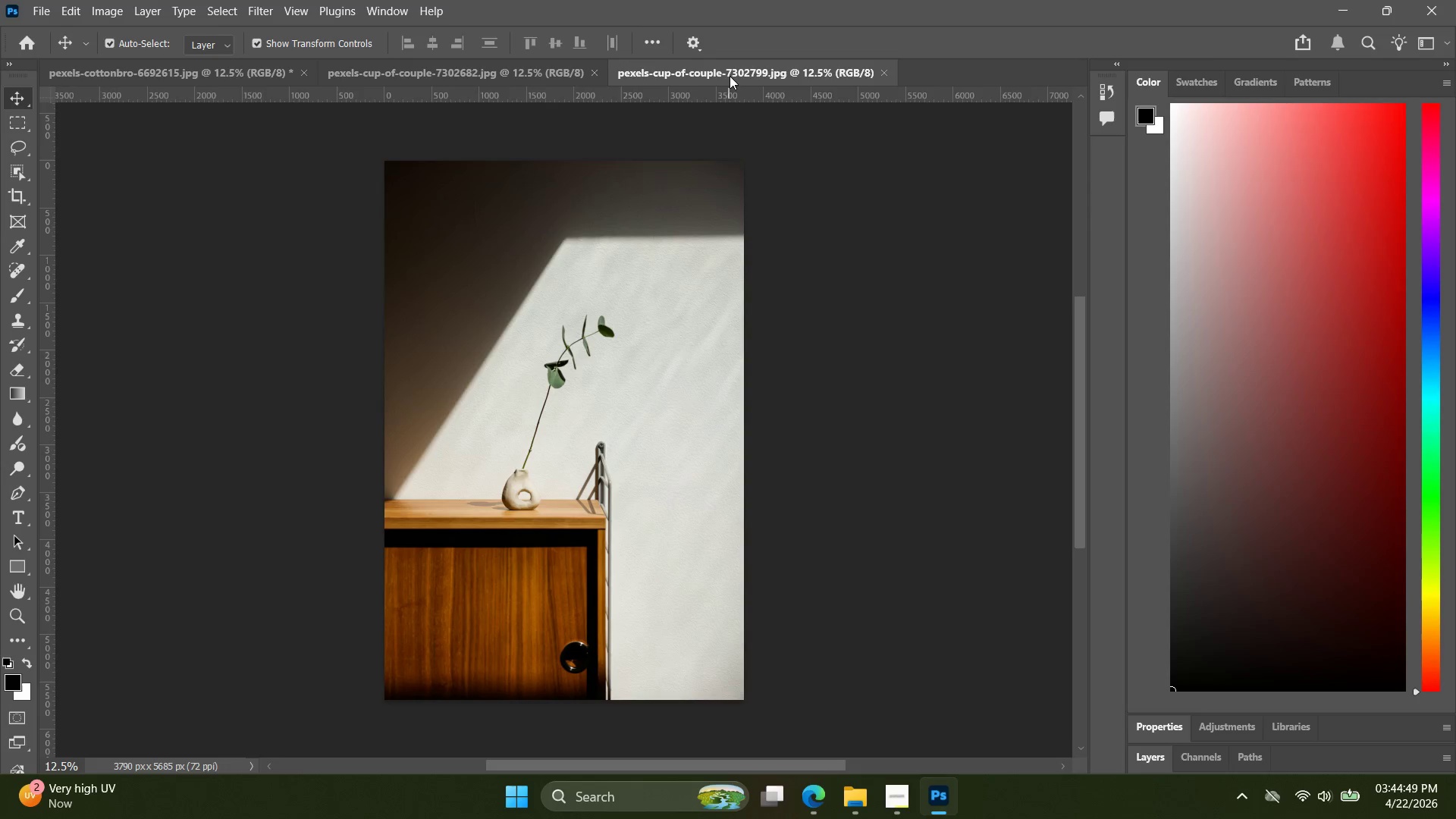 
key(Alt+Control+Shift+W)
 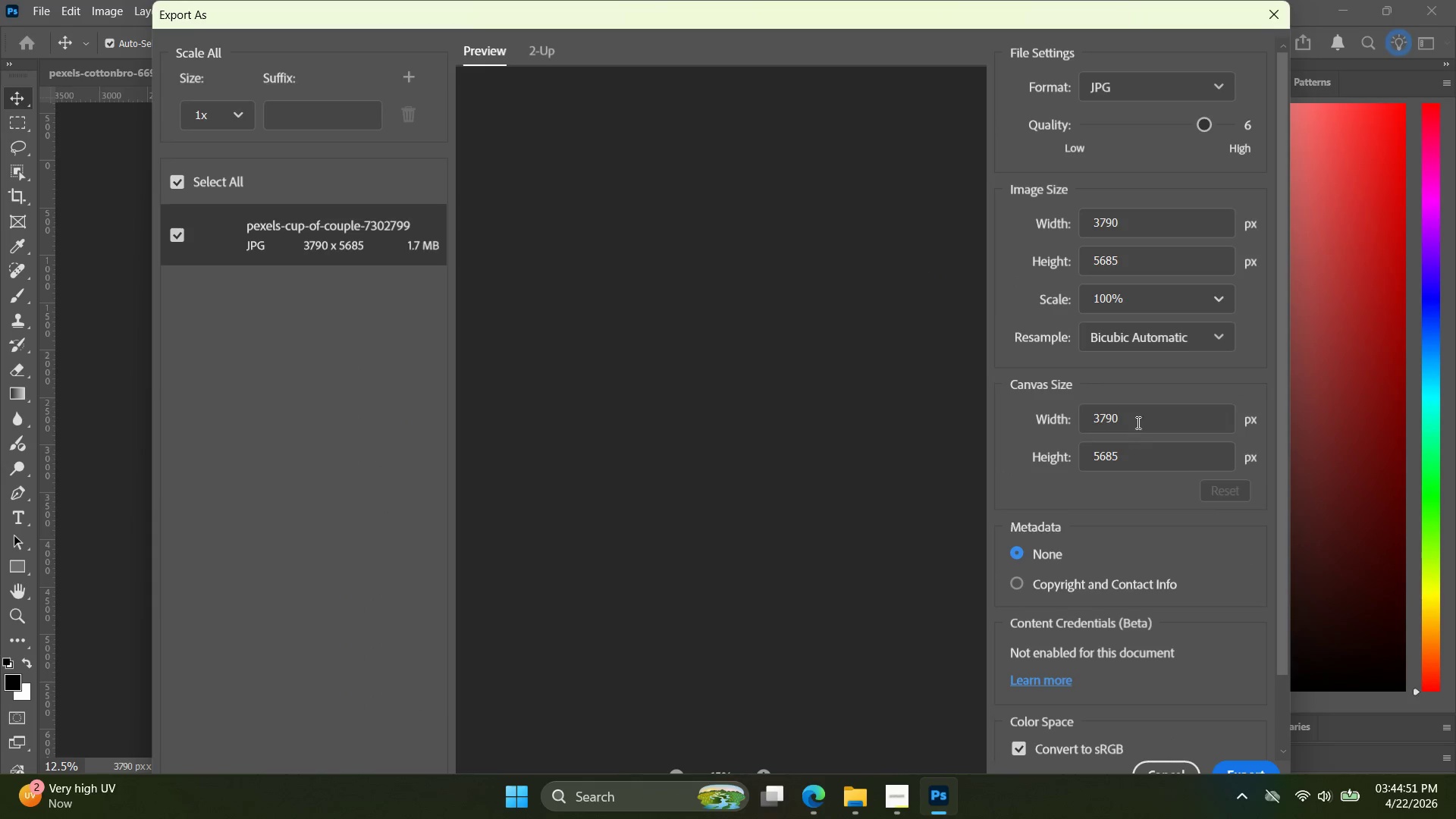 
left_click_drag(start_coordinate=[1143, 418], to_coordinate=[1070, 416])
 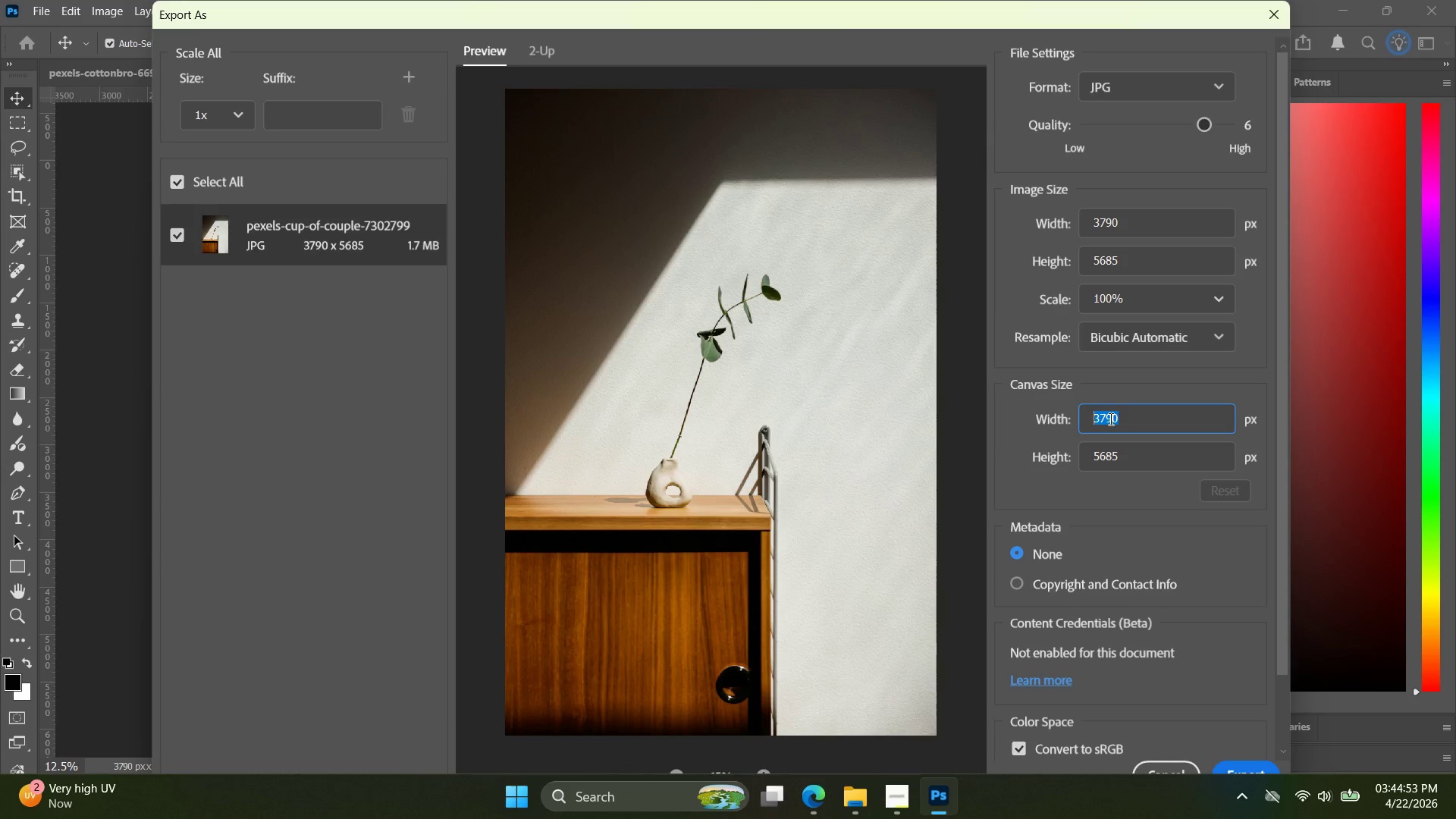 
key(Tab)
type(2000)
 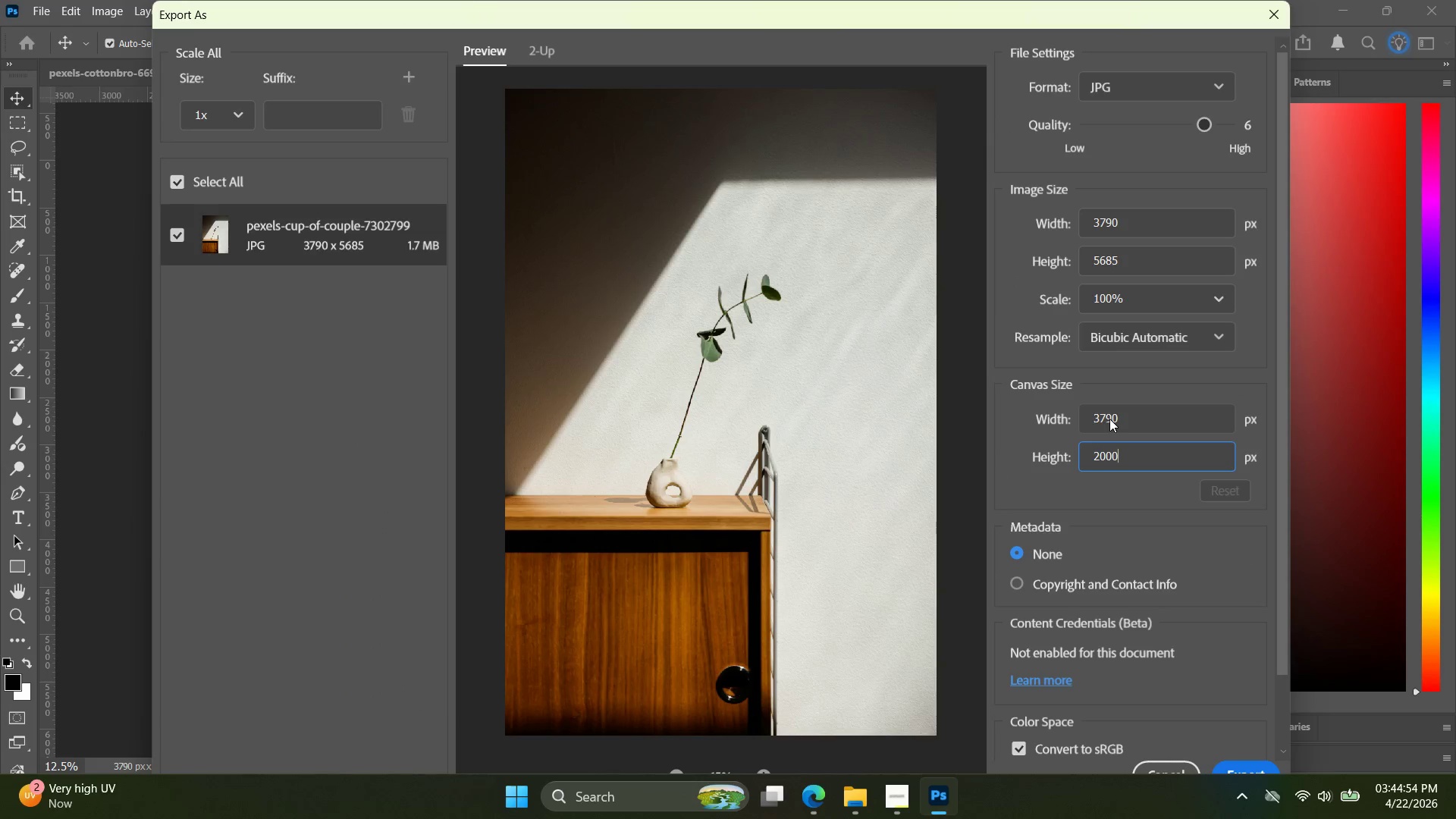 
key(Enter)
 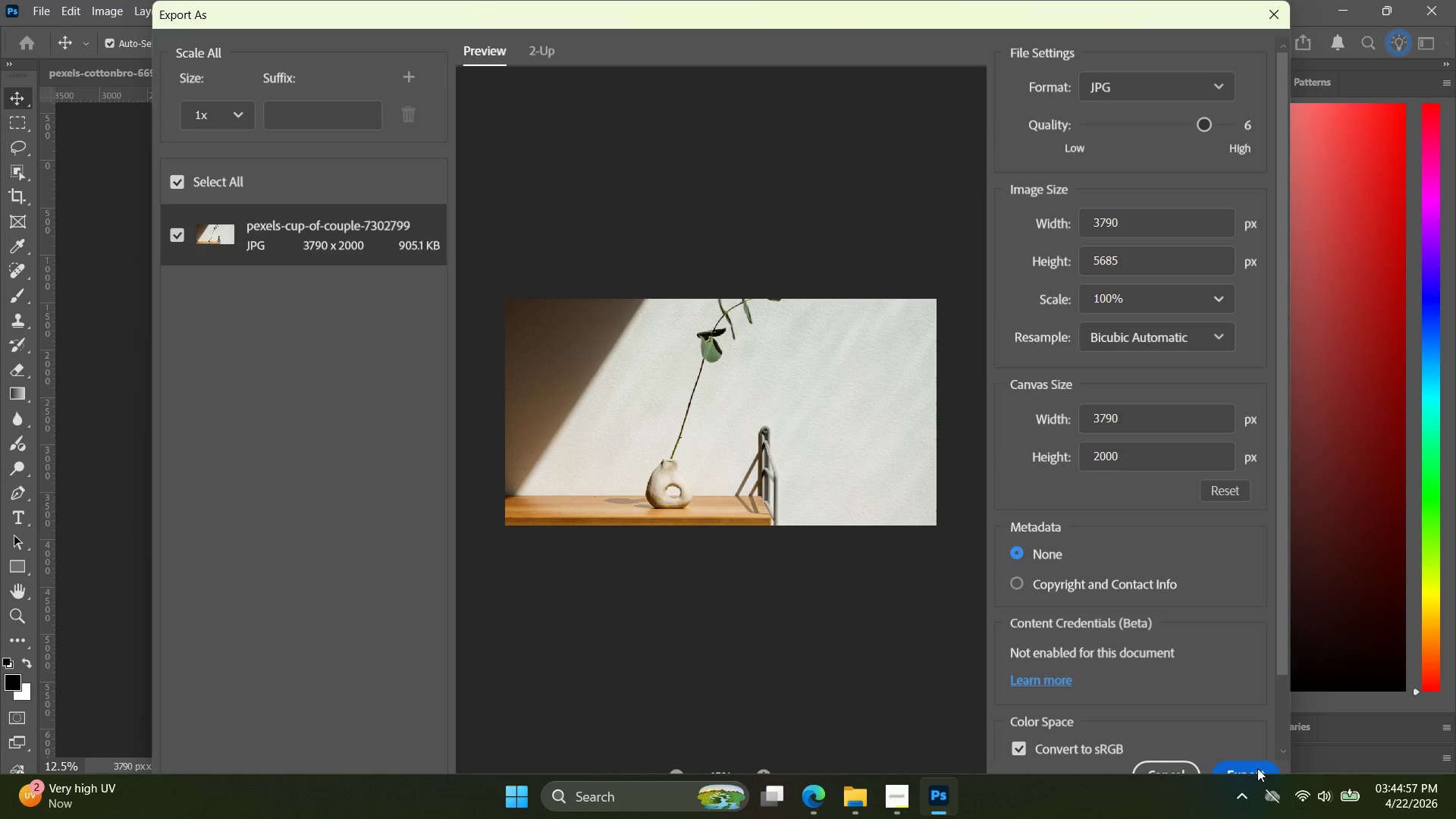 
key(Control+V)
 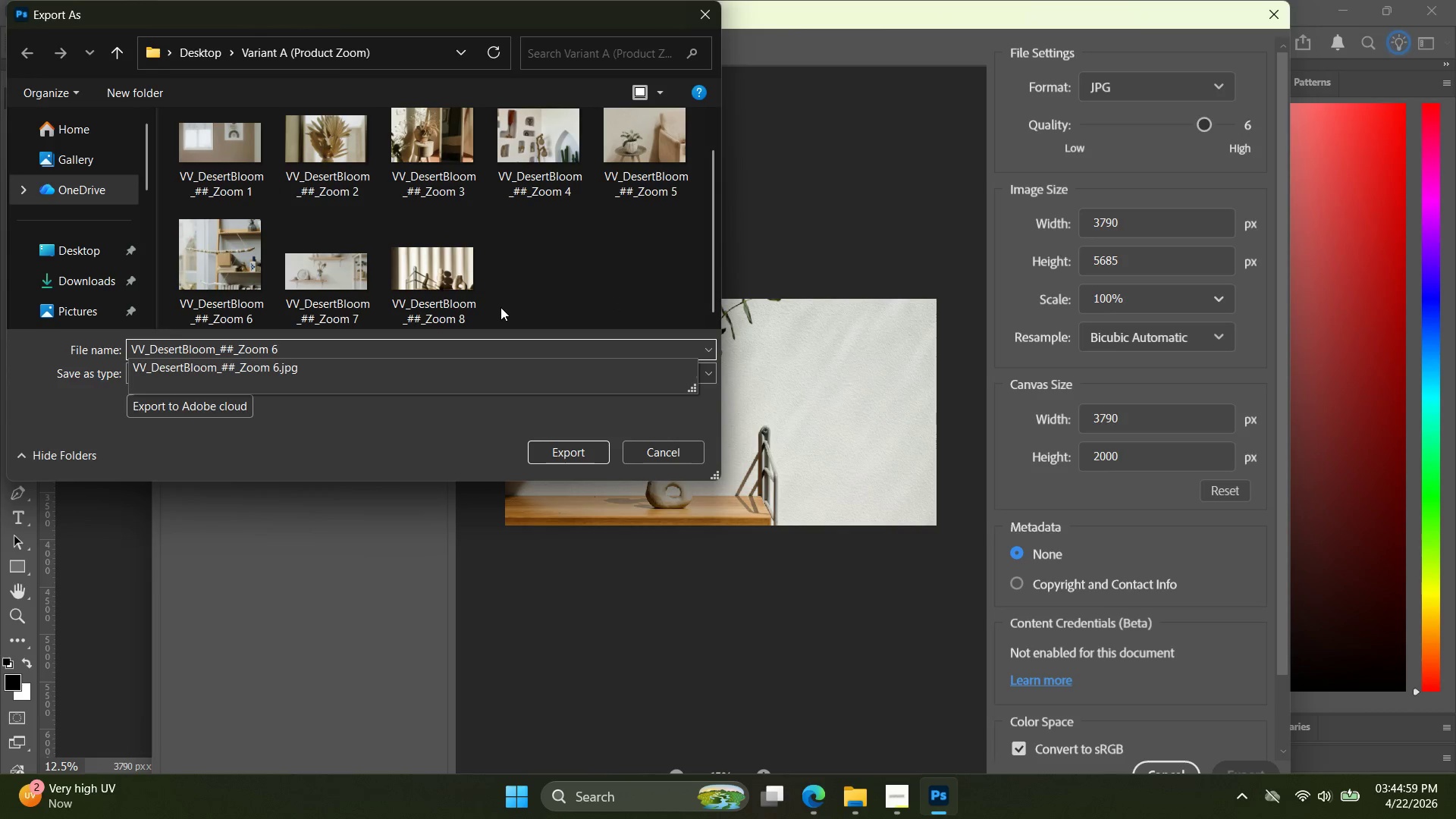 
scroll: coordinate [536, 267], scroll_direction: down, amount: 12.0
 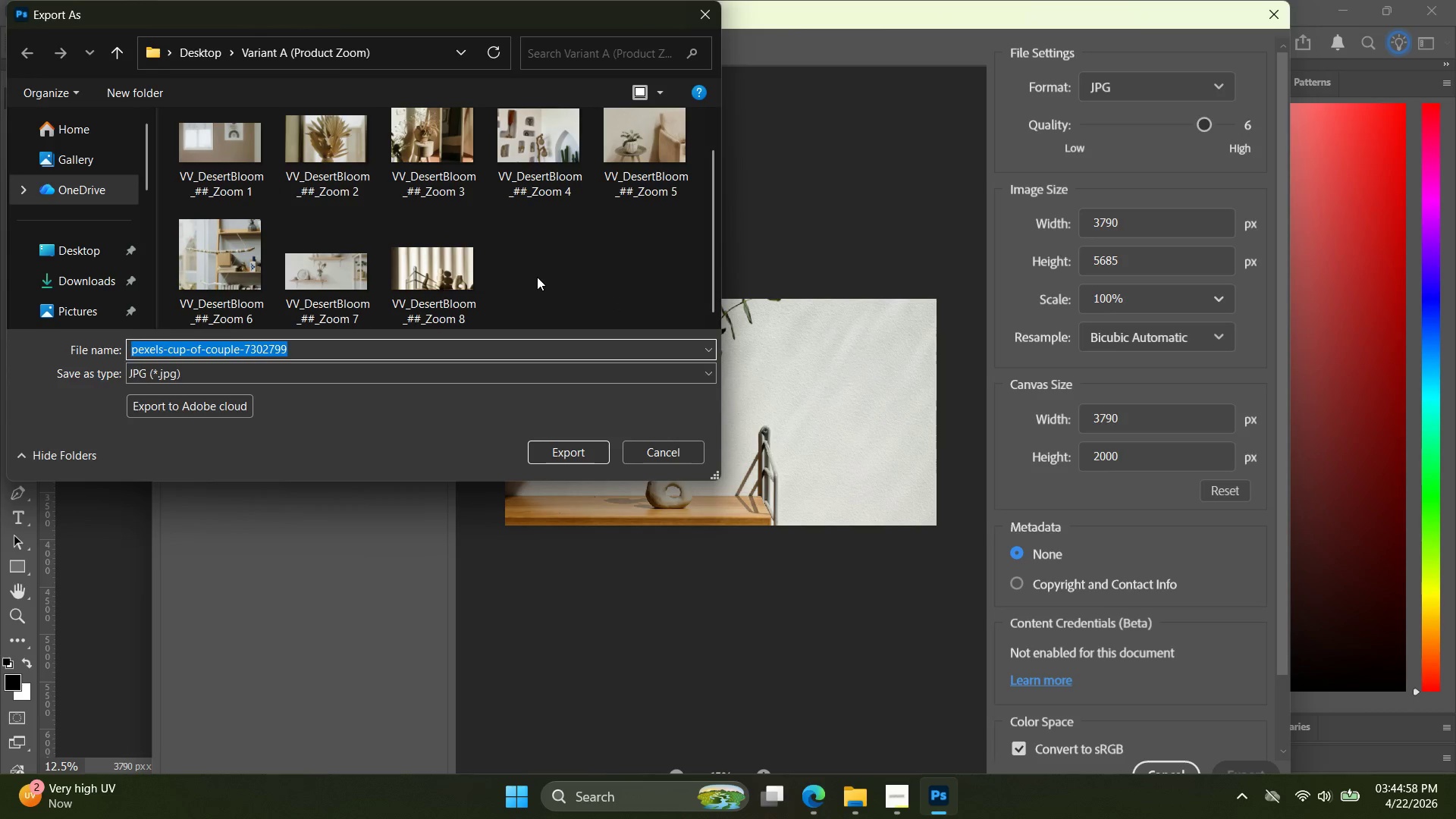 
key(Backspace)
 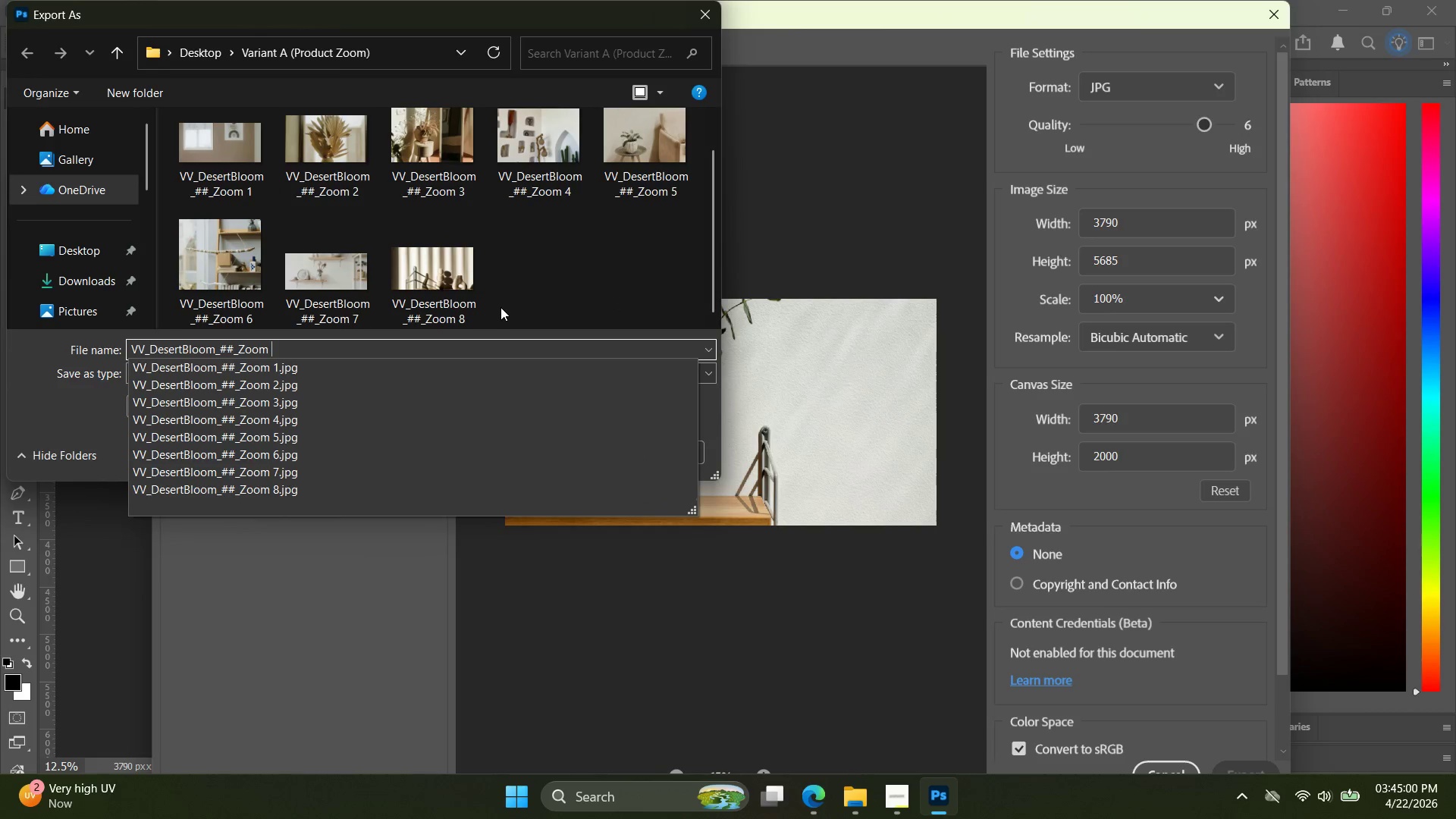 
key(9)
 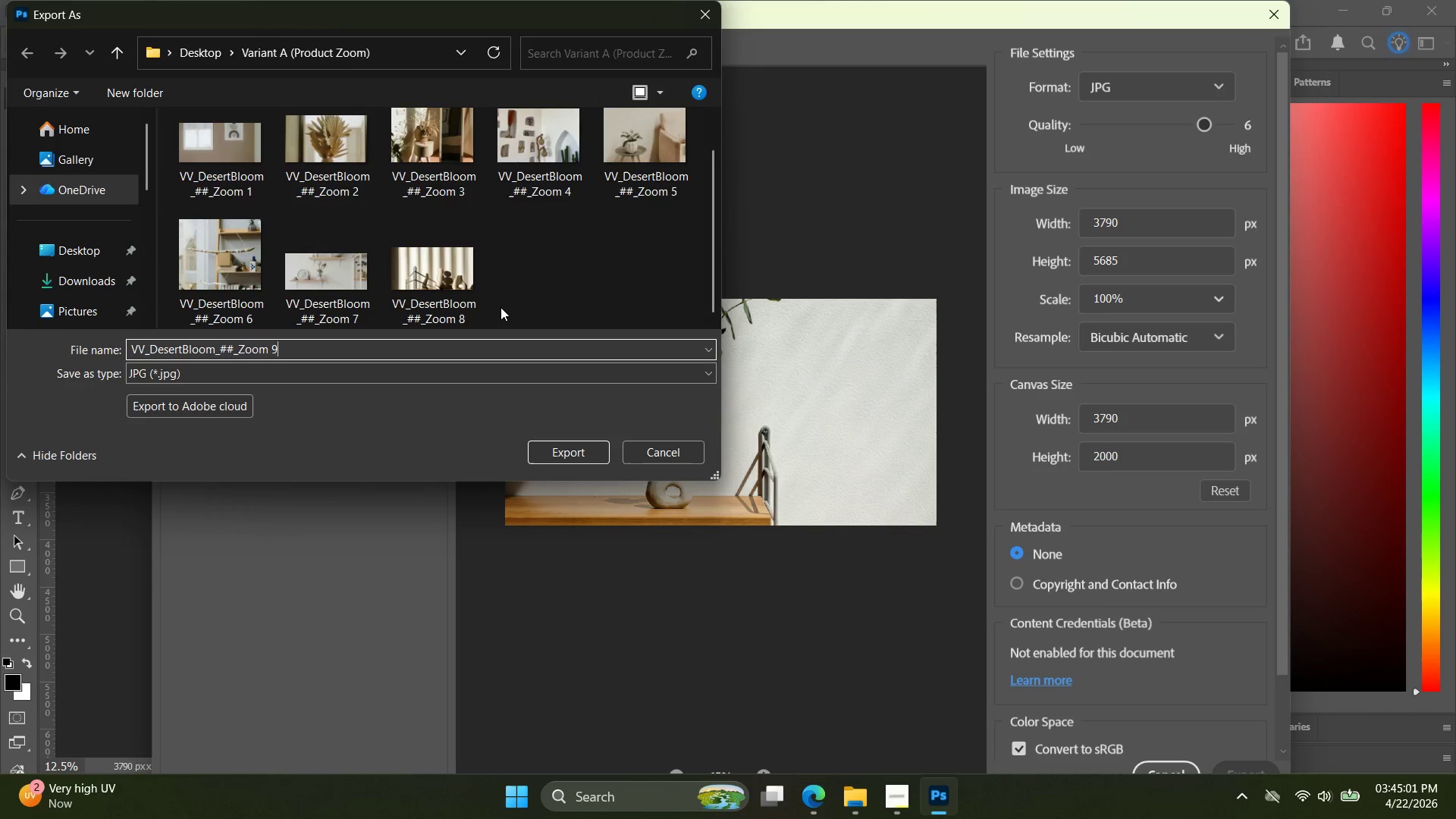 
key(Enter)
 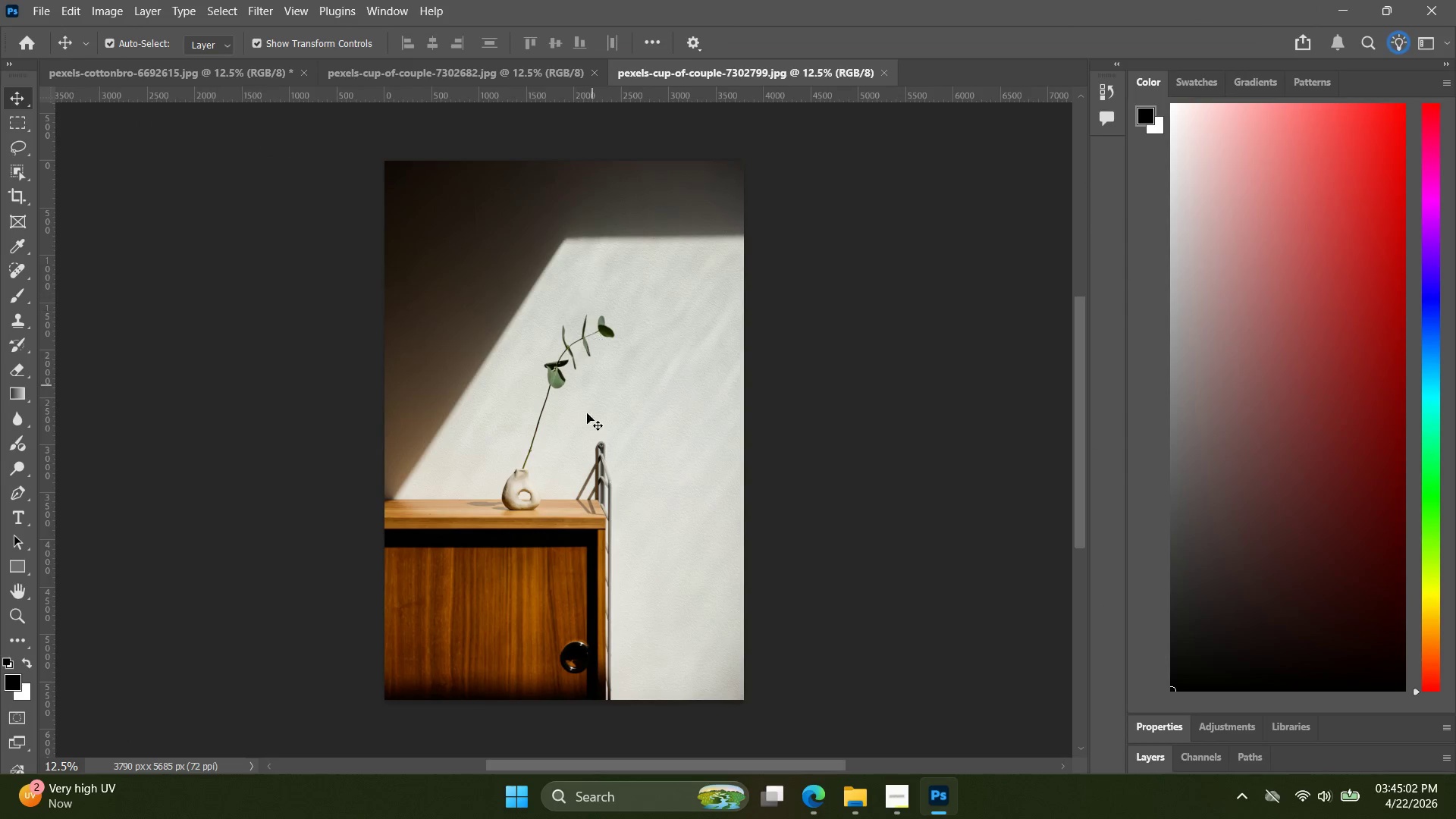 
key(Alt+AltLeft)
 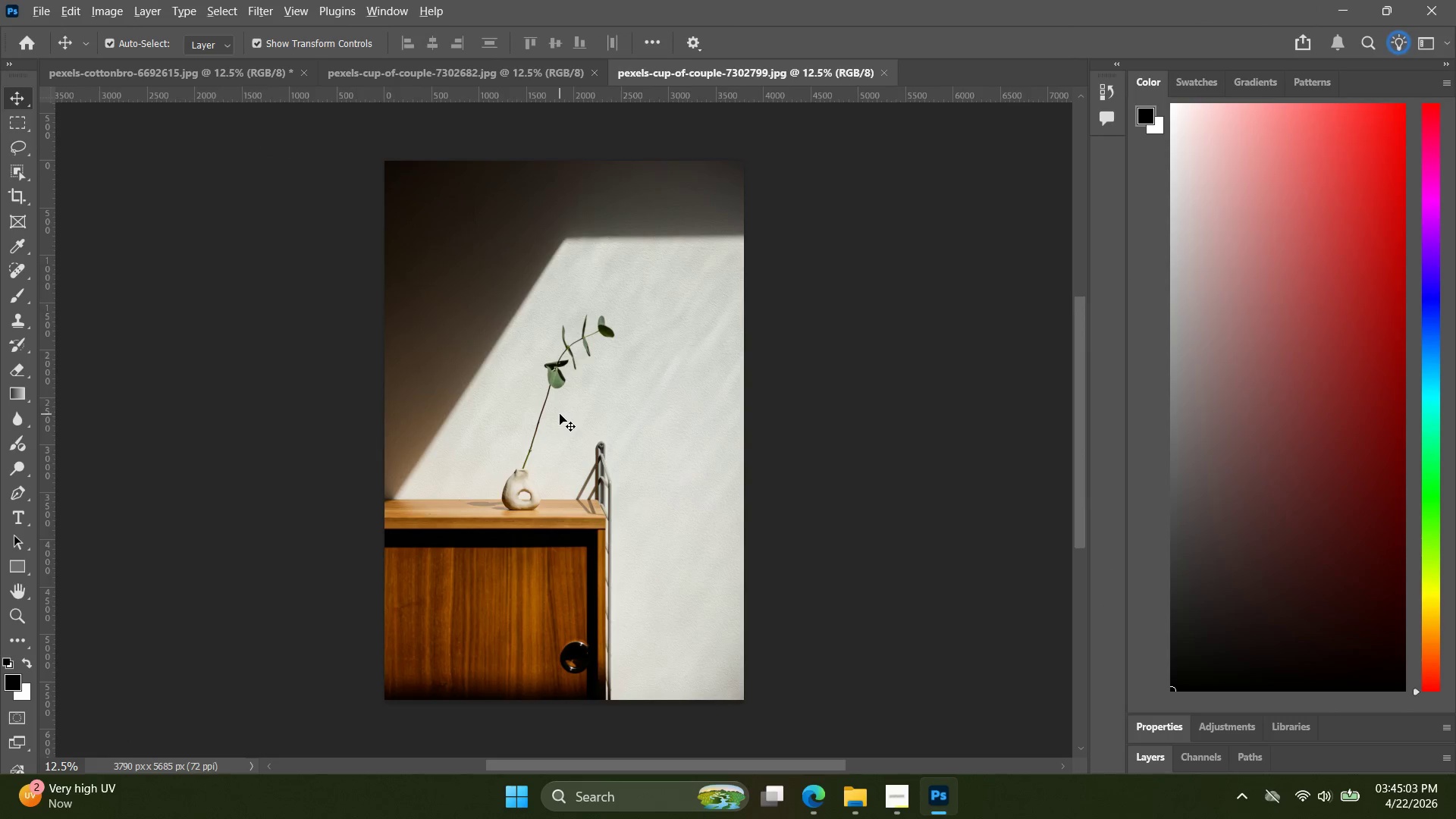 
key(Alt+Tab)
 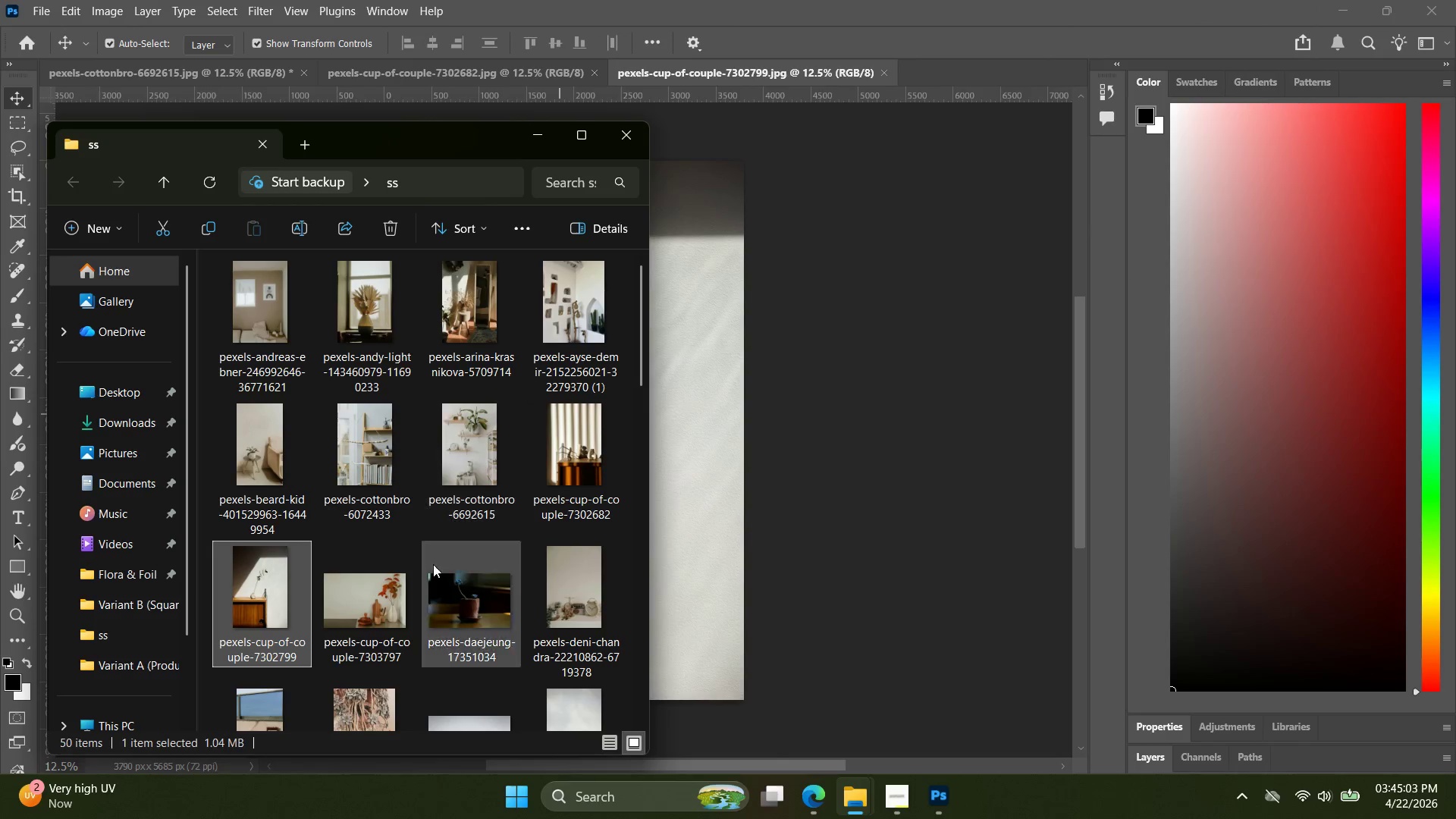 
left_click([392, 598])
 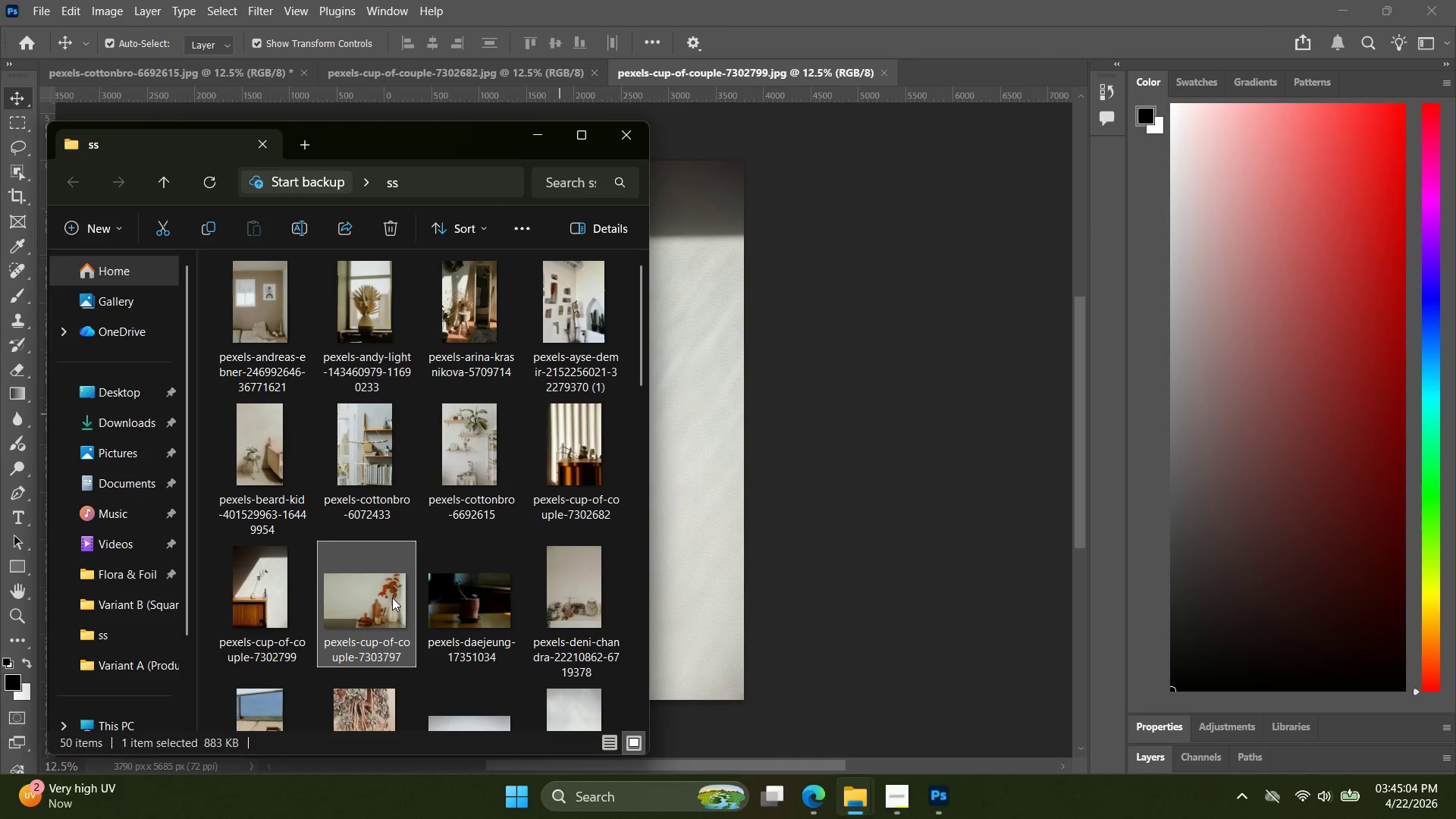 
right_click([392, 598])
 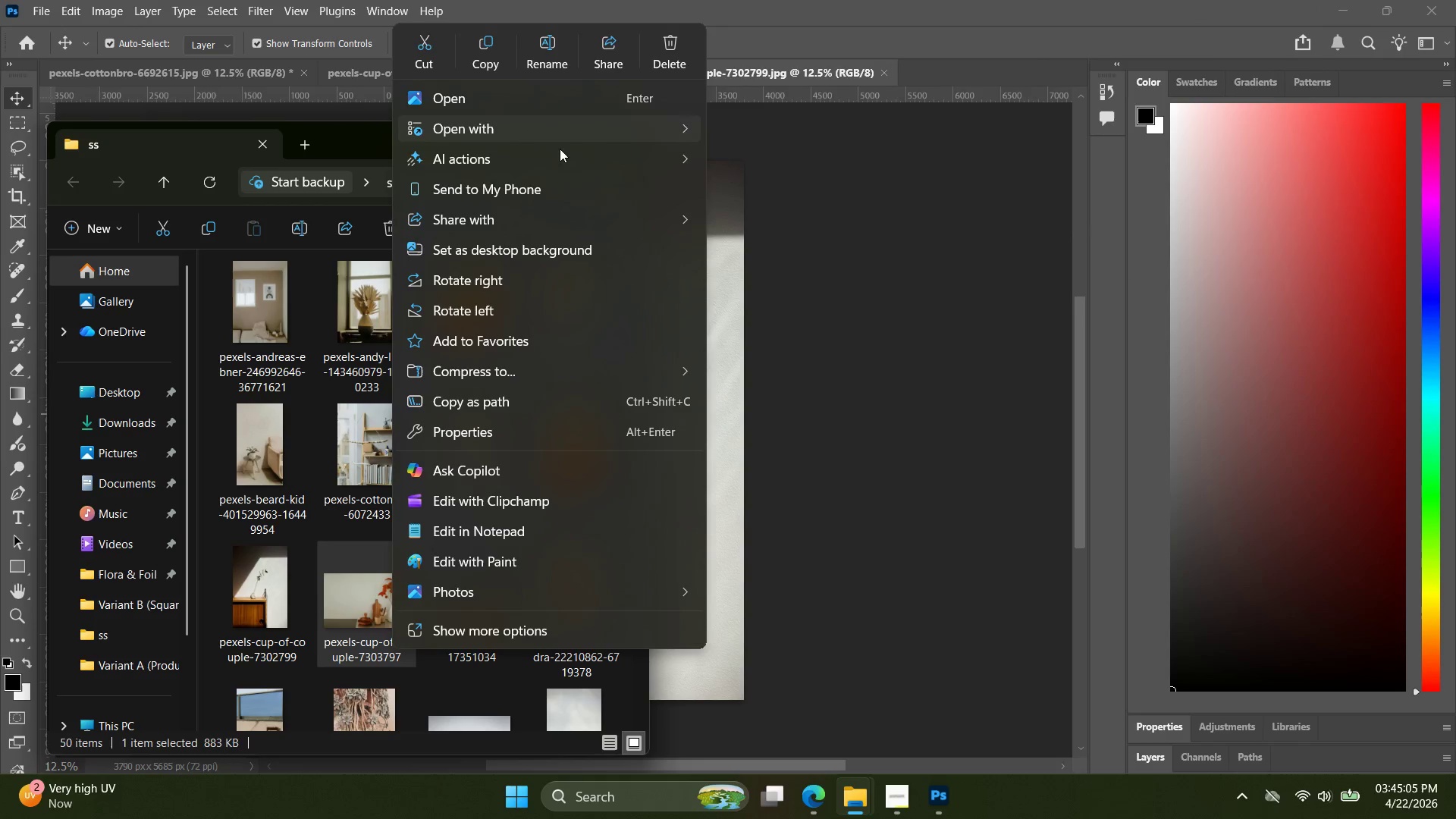 
left_click([564, 127])
 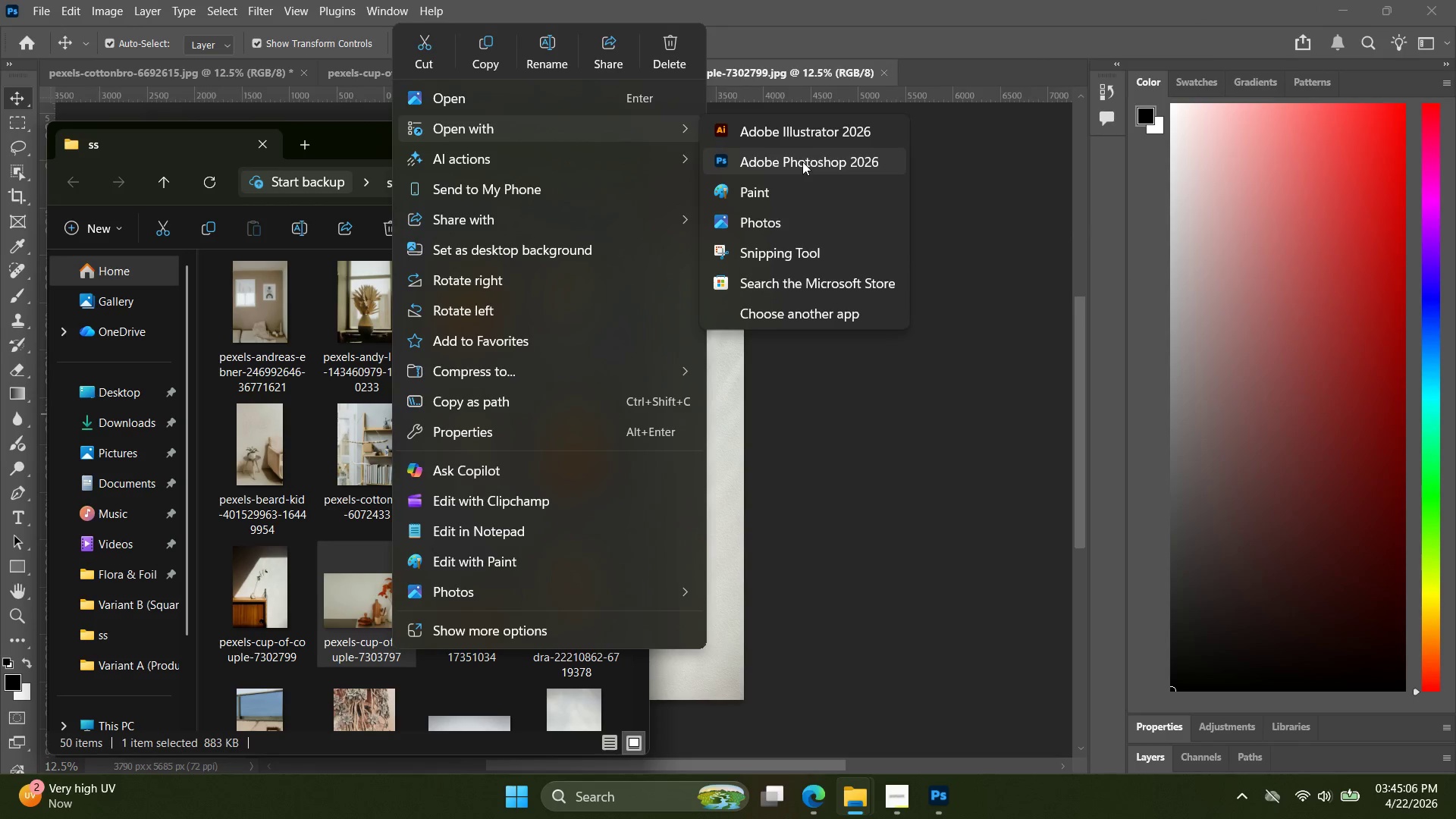 
left_click([802, 162])
 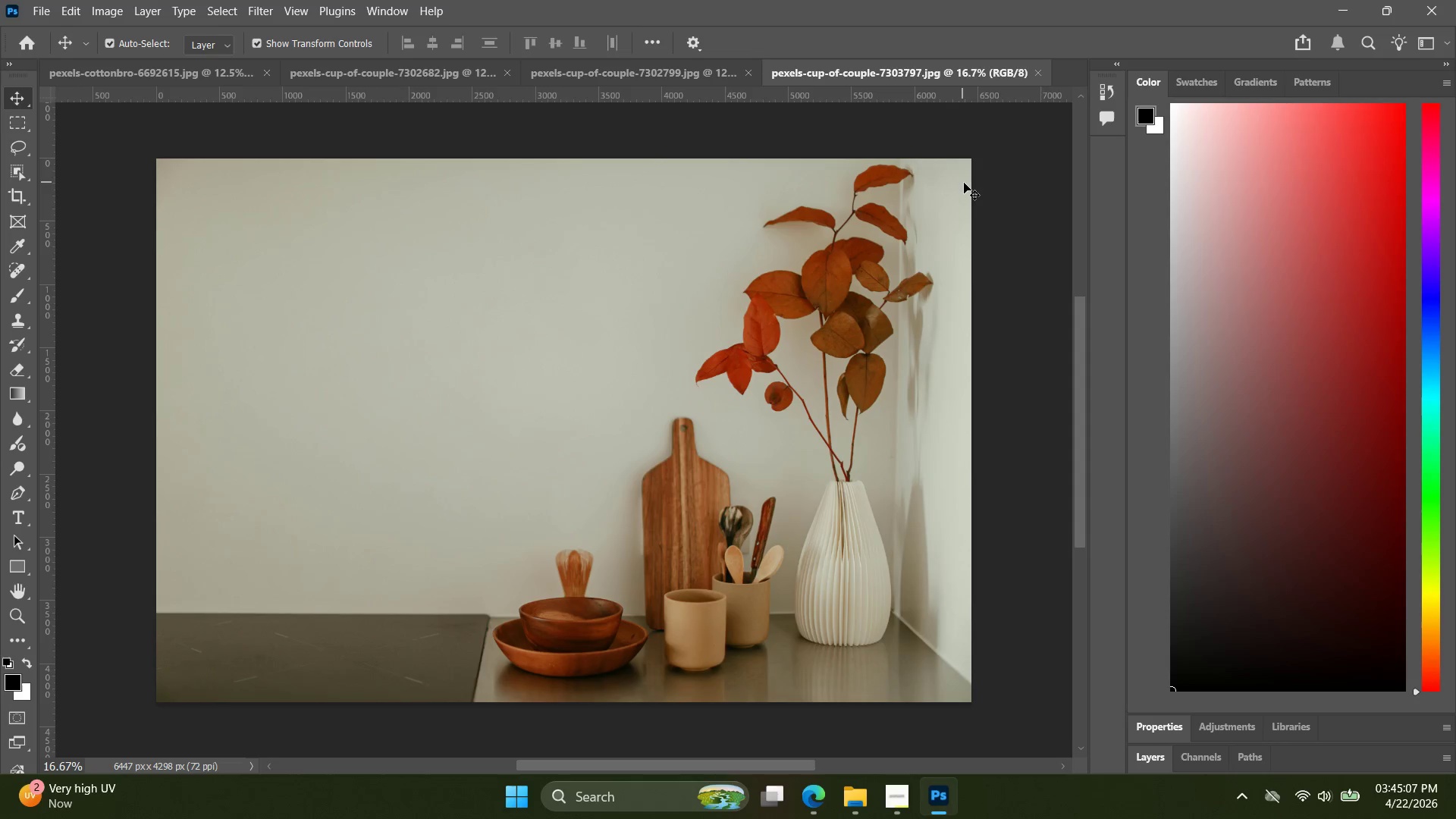 
key(Alt+Control+Shift+W)
 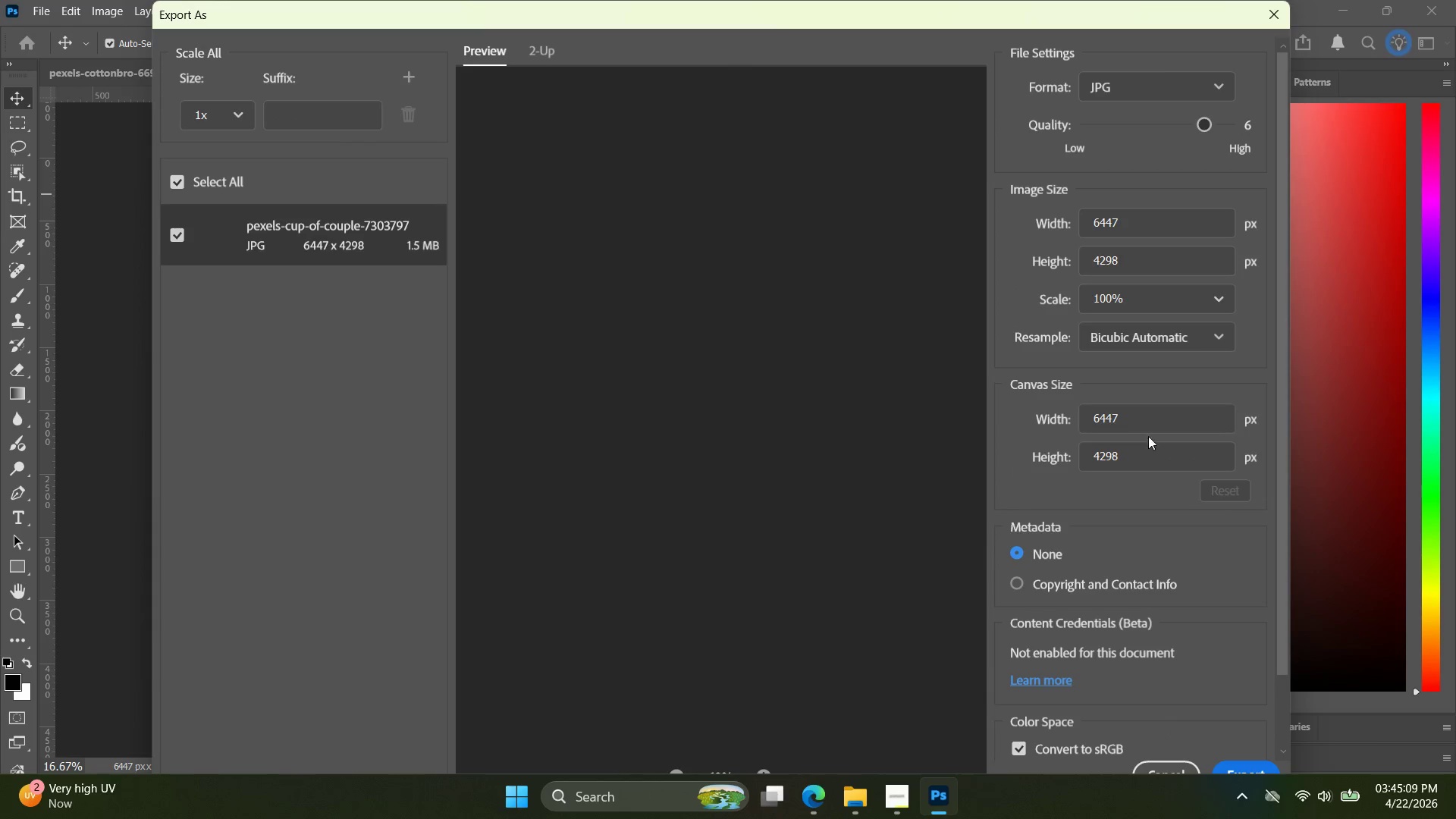 
left_click_drag(start_coordinate=[1146, 455], to_coordinate=[1062, 458])
 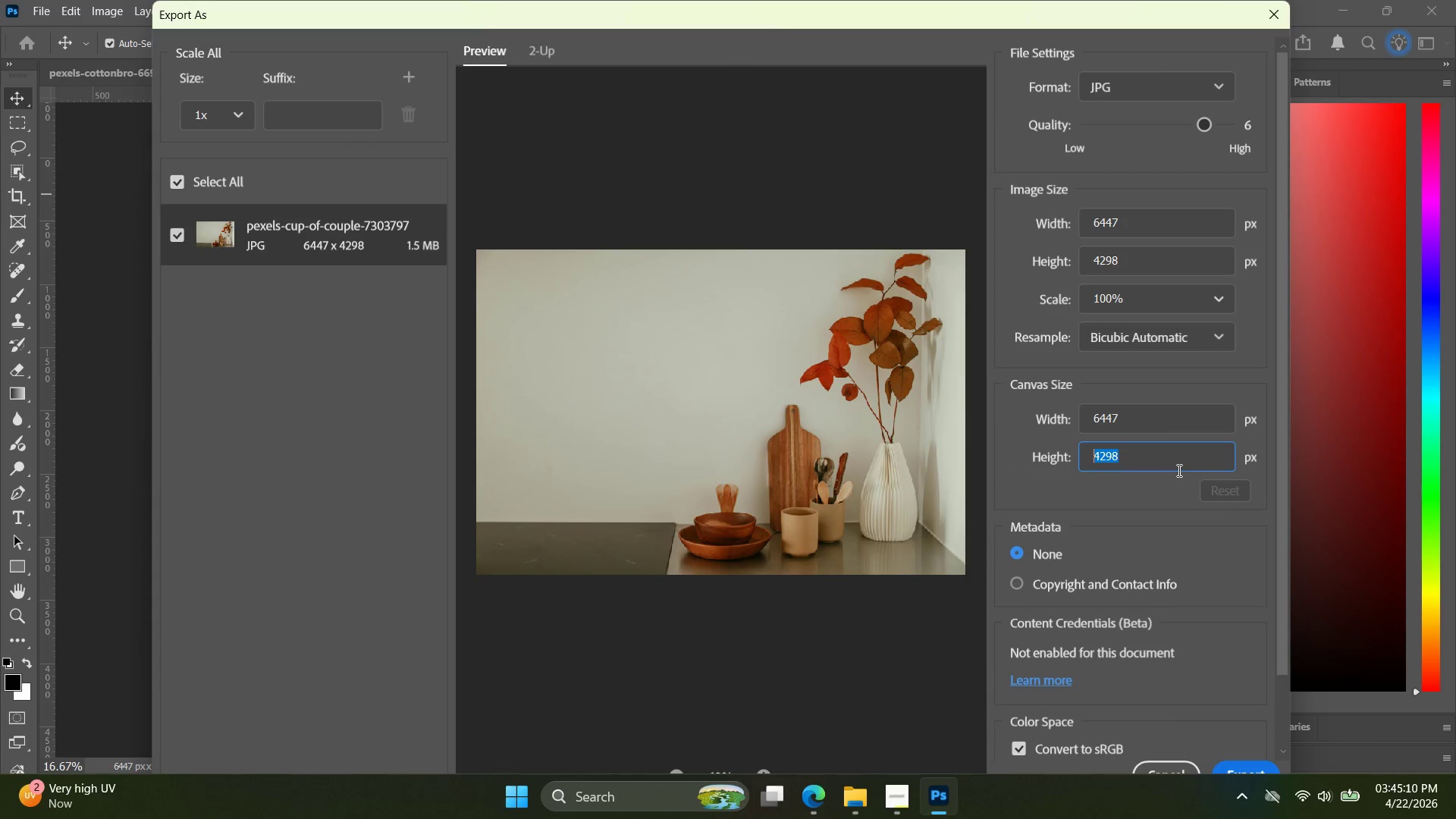 
type(2000)
 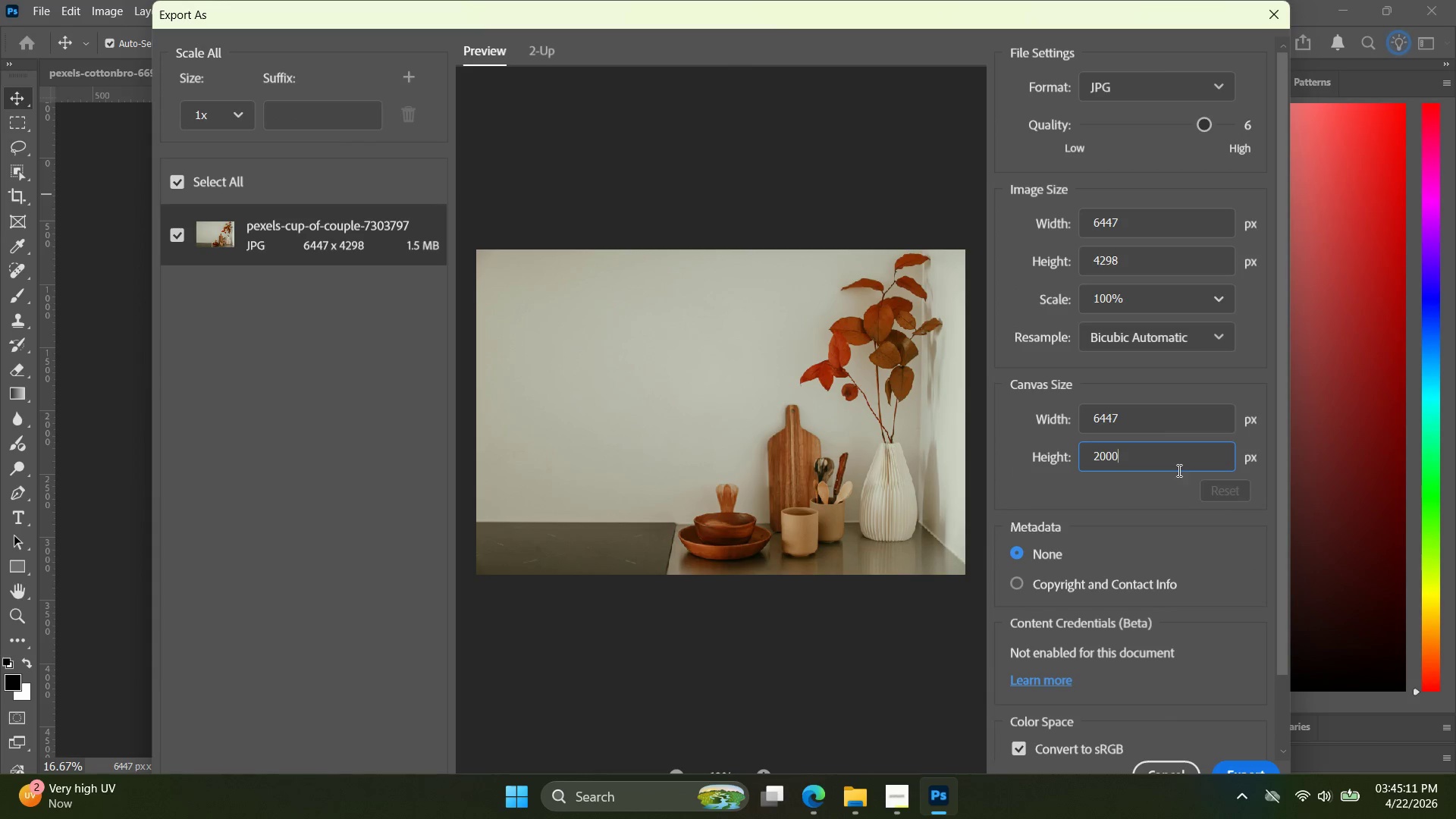 
key(Enter)
 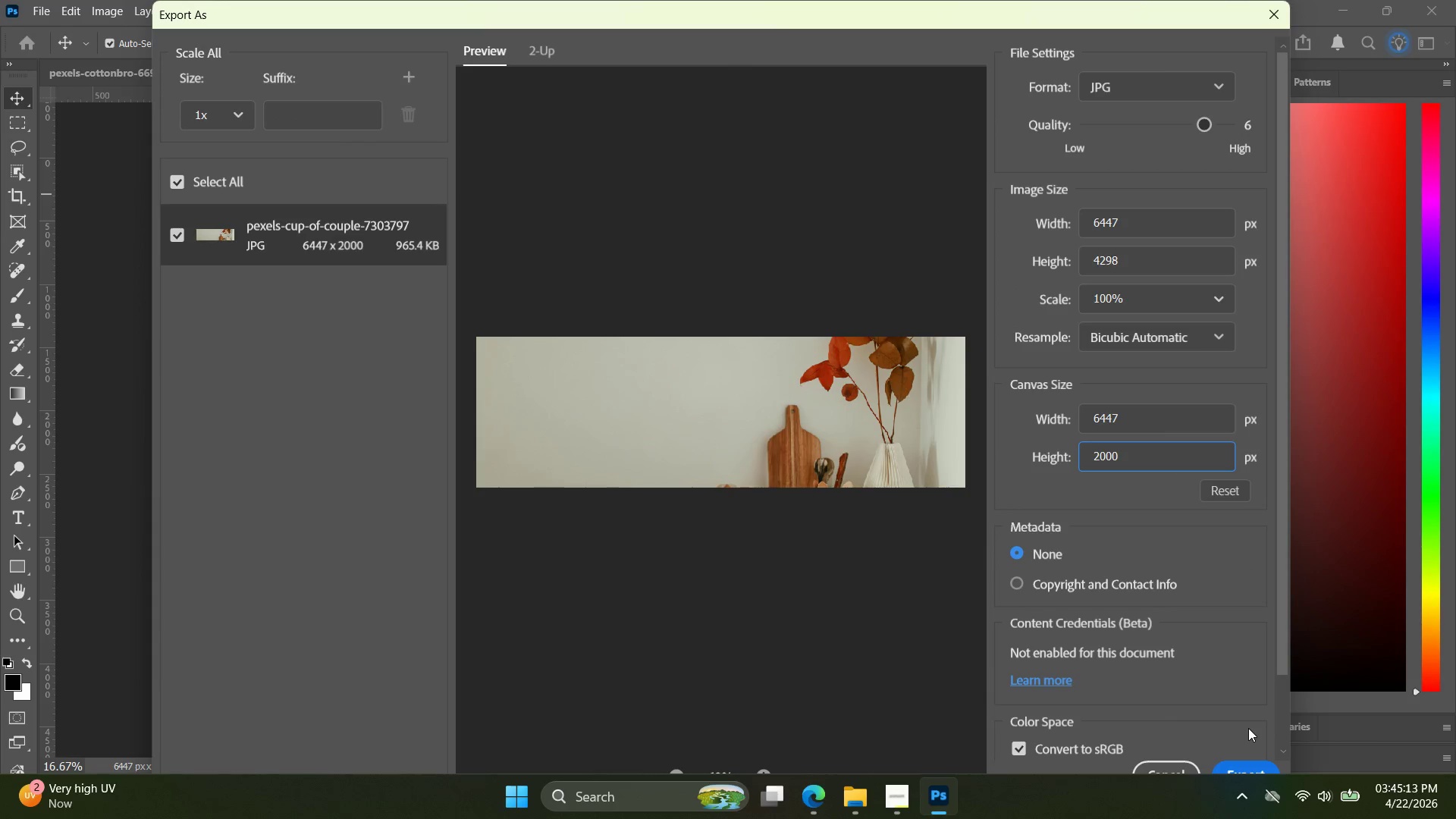 
key(Control+Z)
 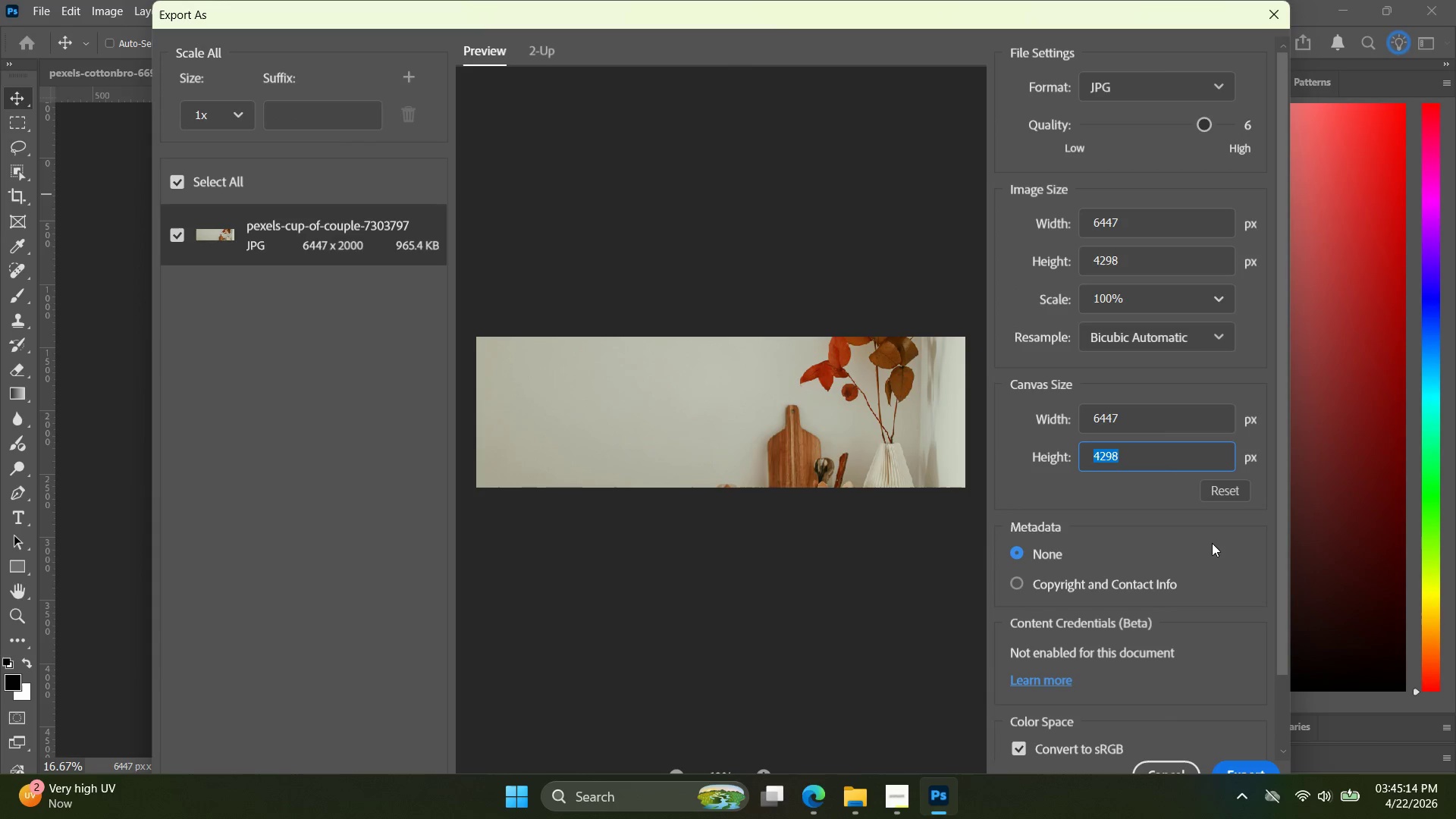 
key(Control+Z)
 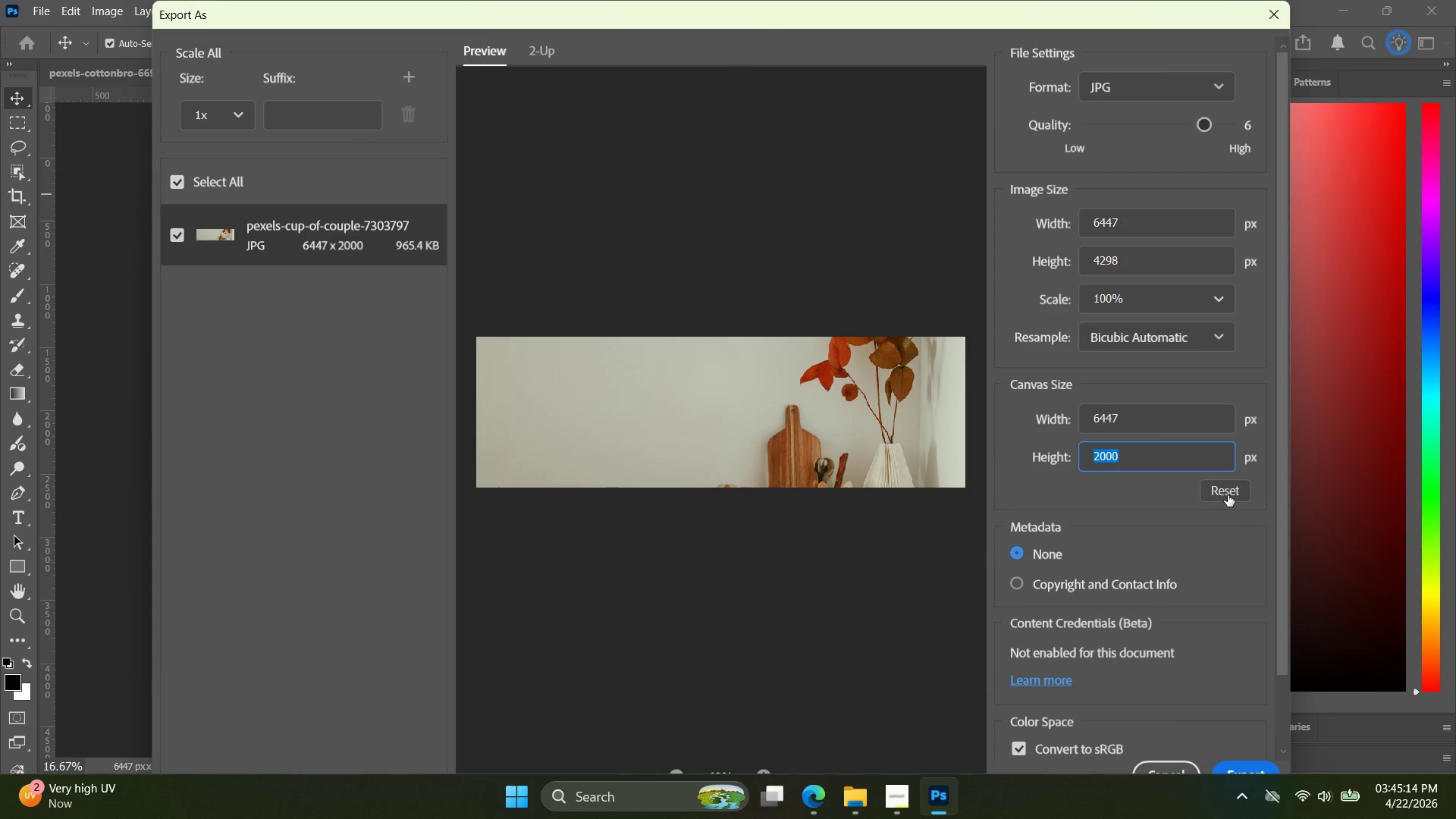 
left_click([1228, 495])
 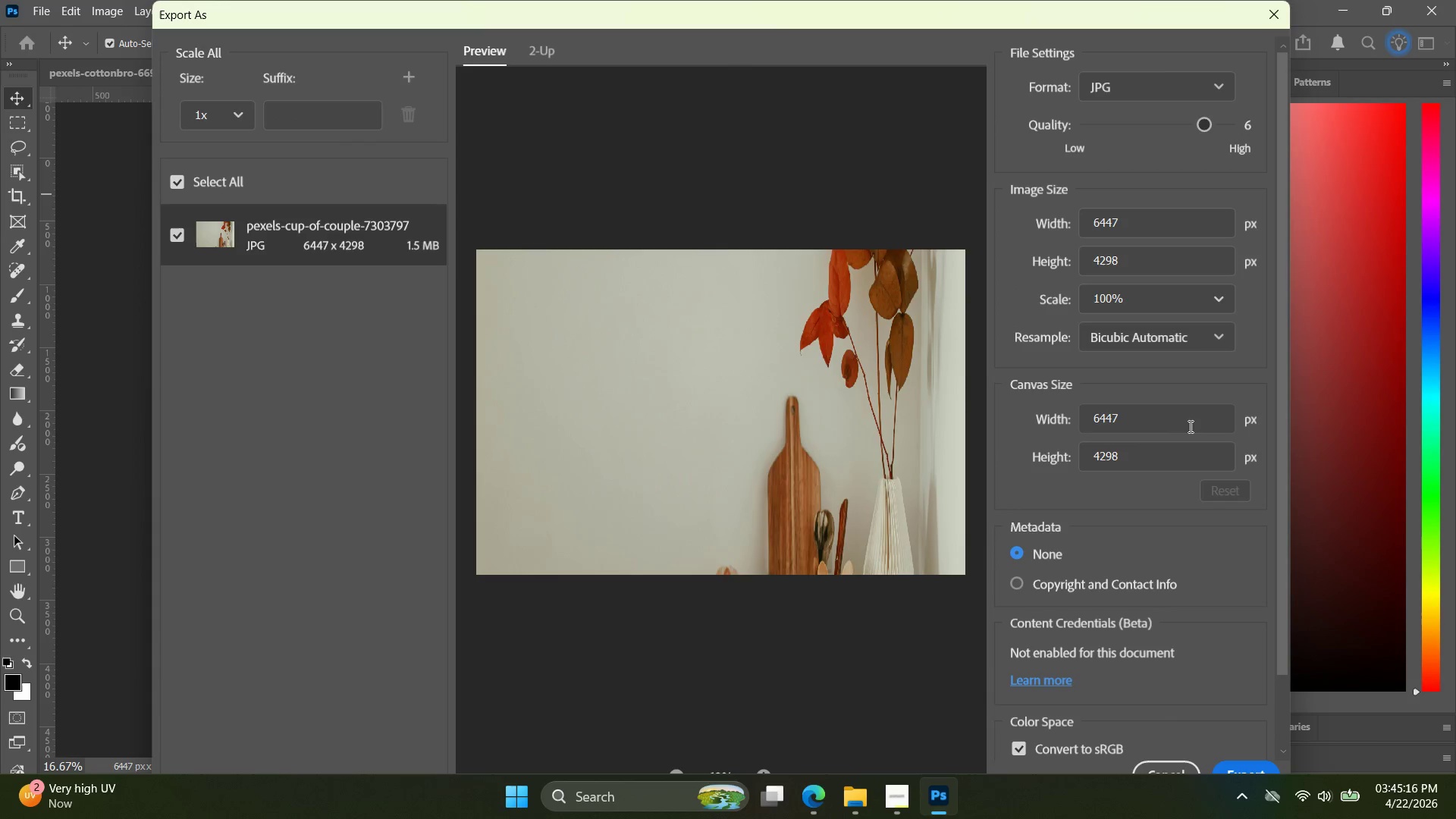 
left_click_drag(start_coordinate=[1191, 425], to_coordinate=[1042, 425])
 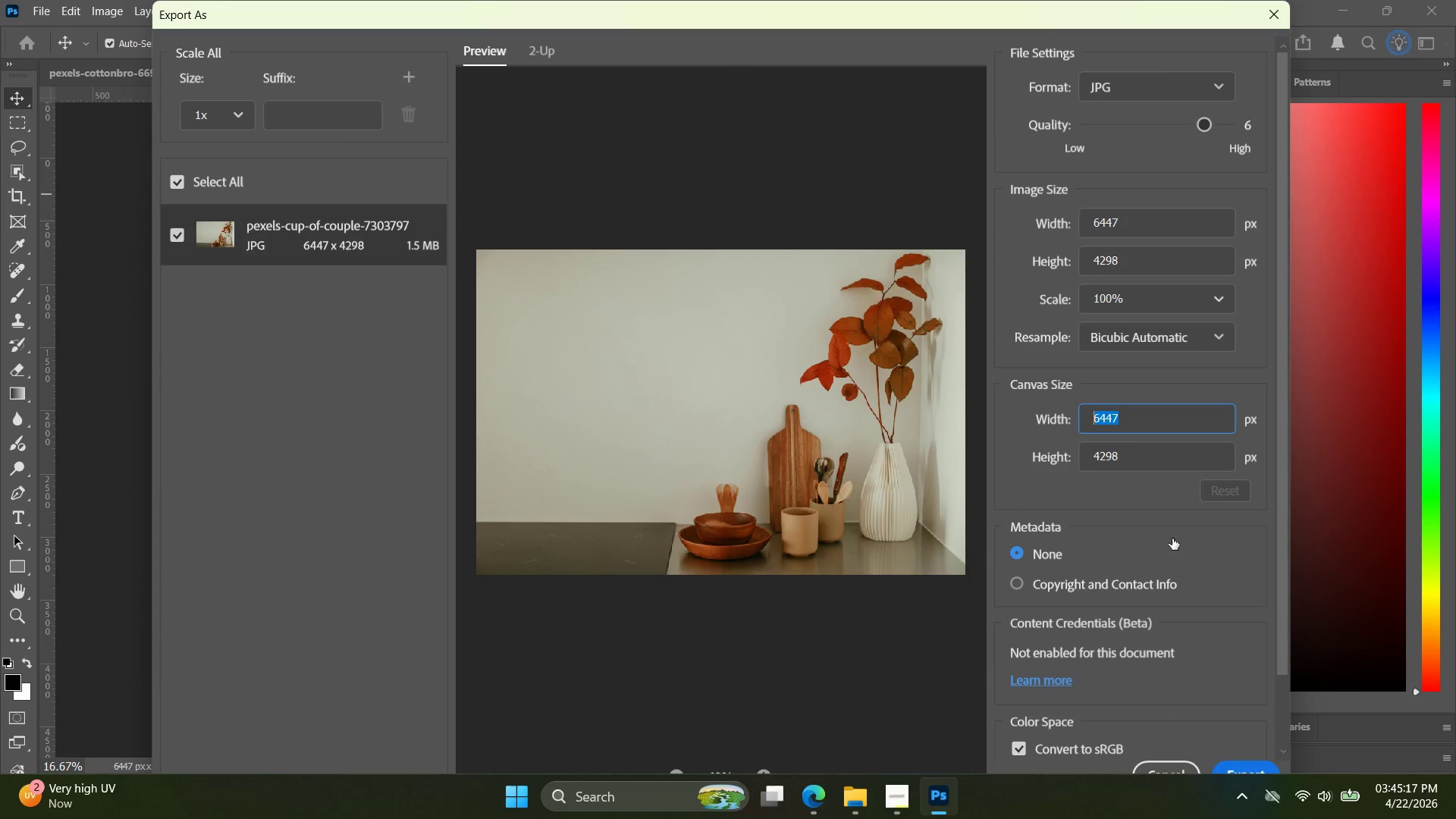 
left_click([1169, 539])
 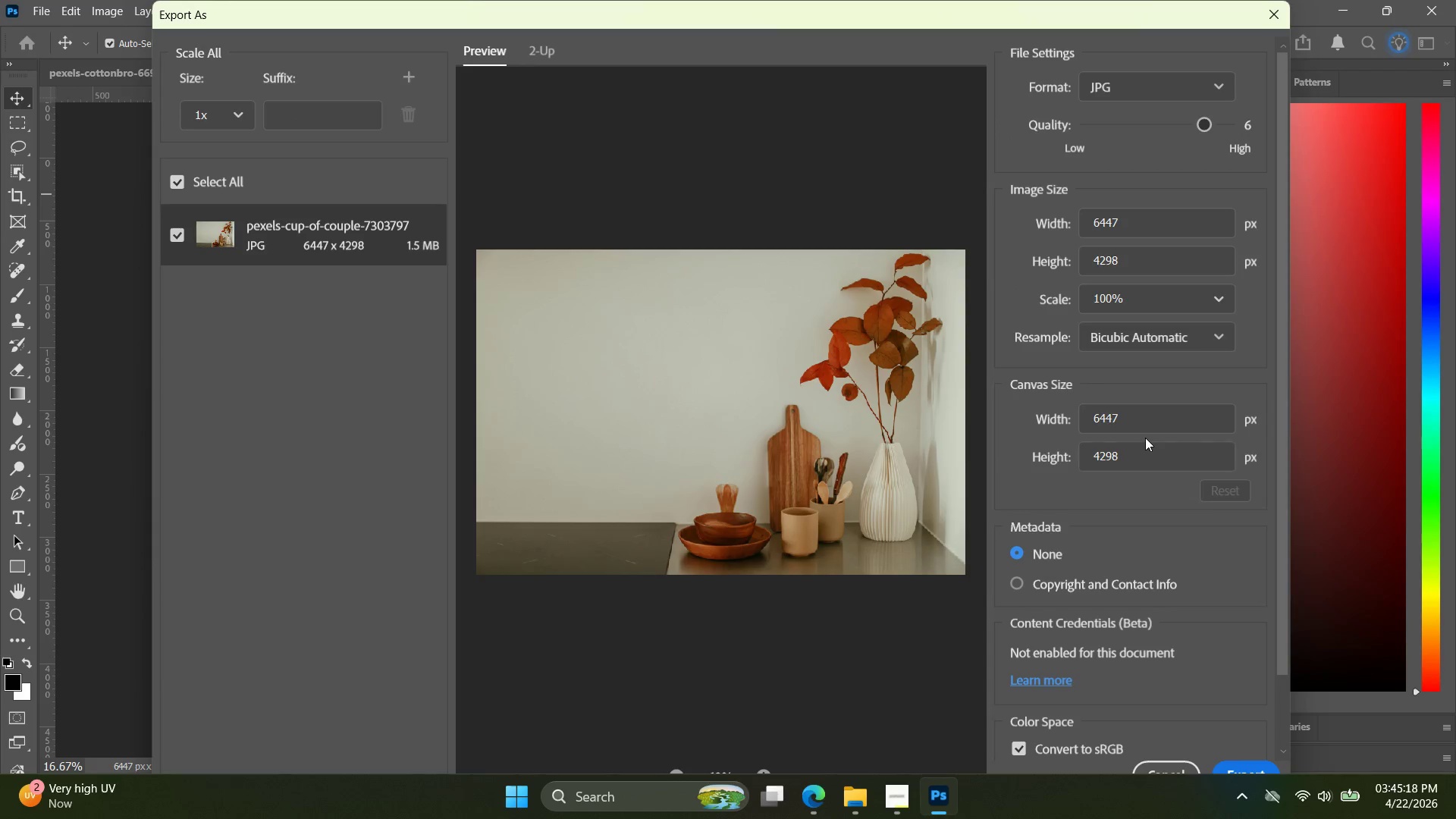 
left_click_drag(start_coordinate=[1153, 422], to_coordinate=[1040, 422])
 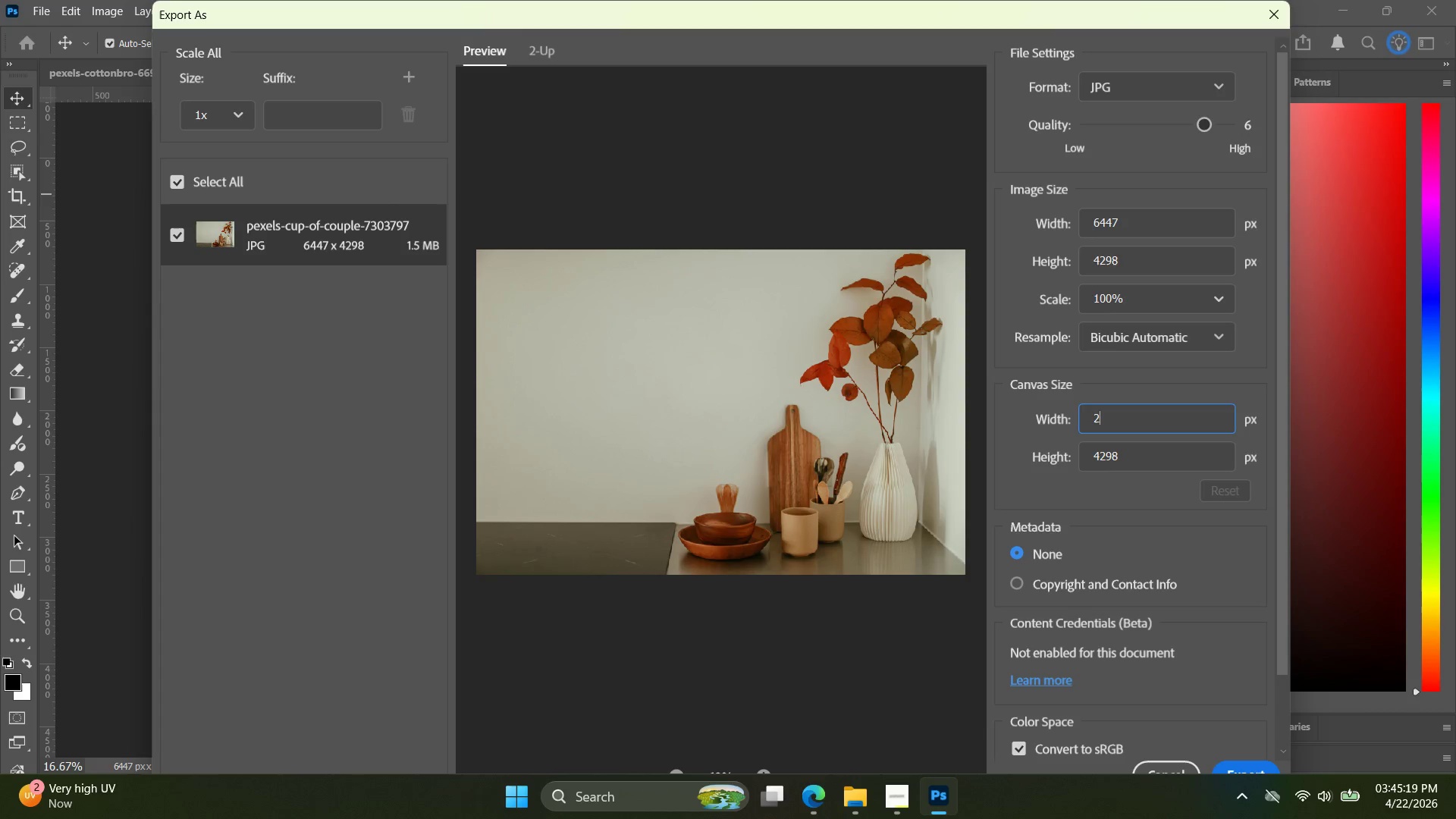 
type(2000)
 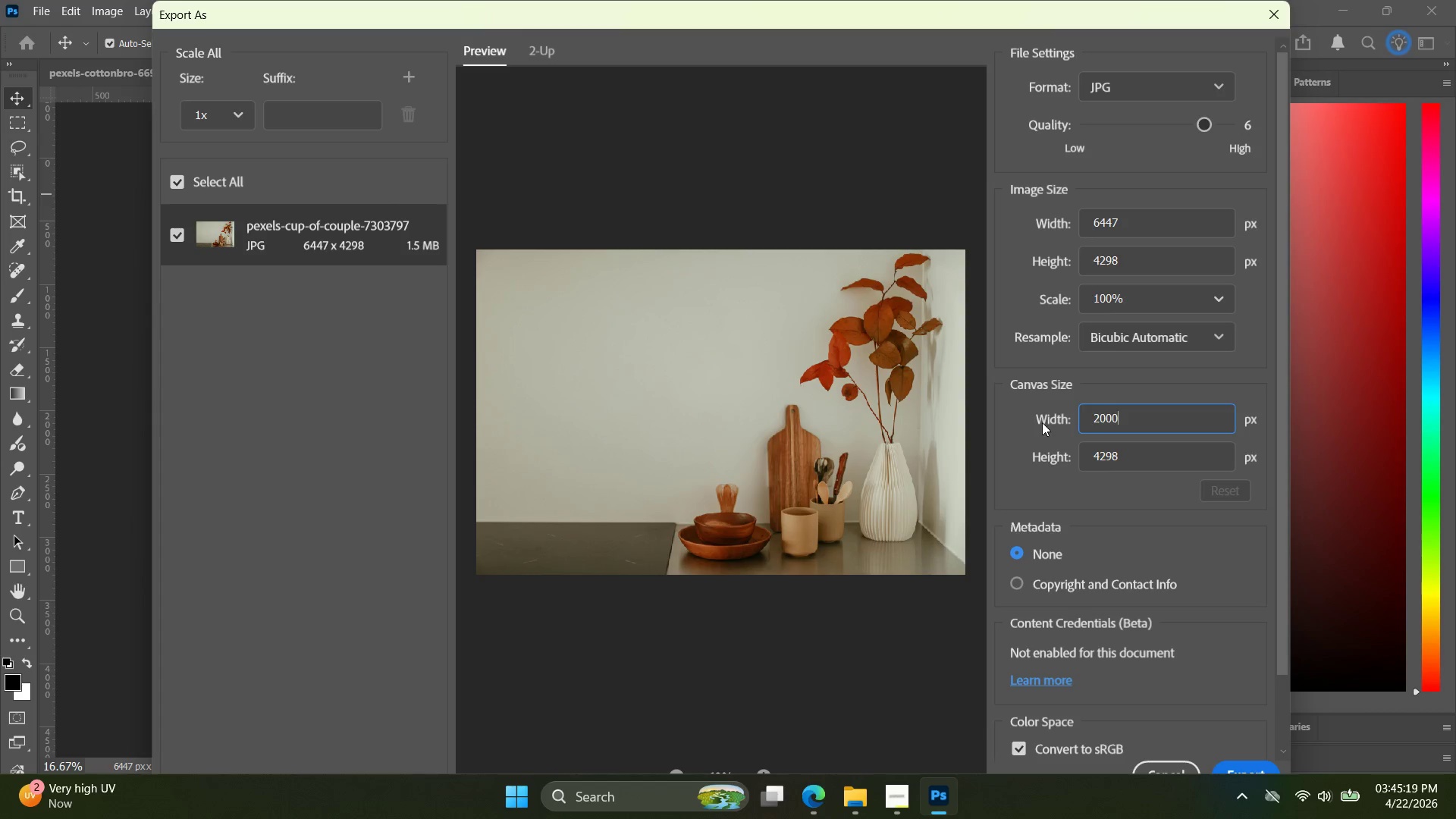 
key(Enter)
 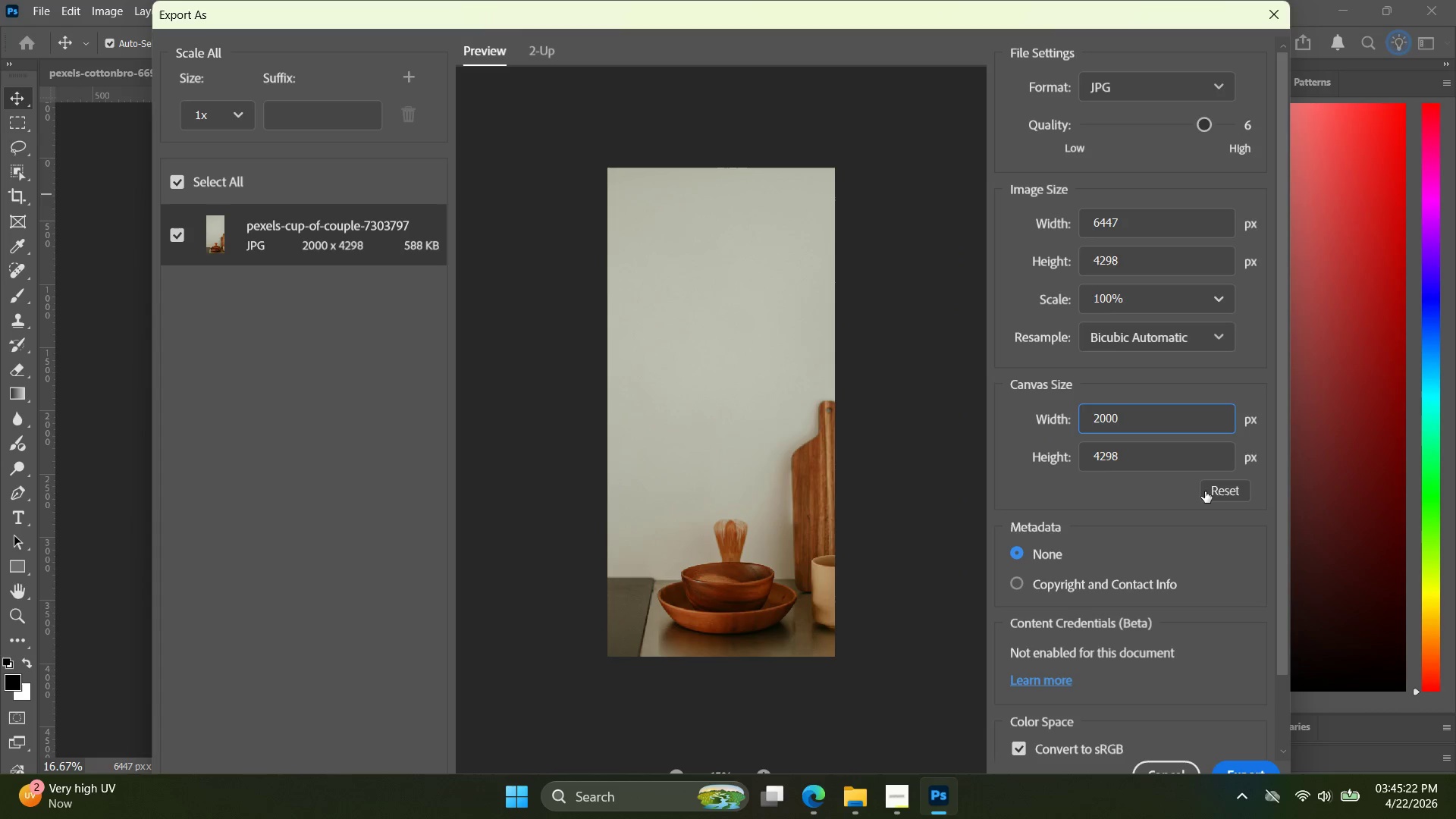 
left_click([1222, 489])
 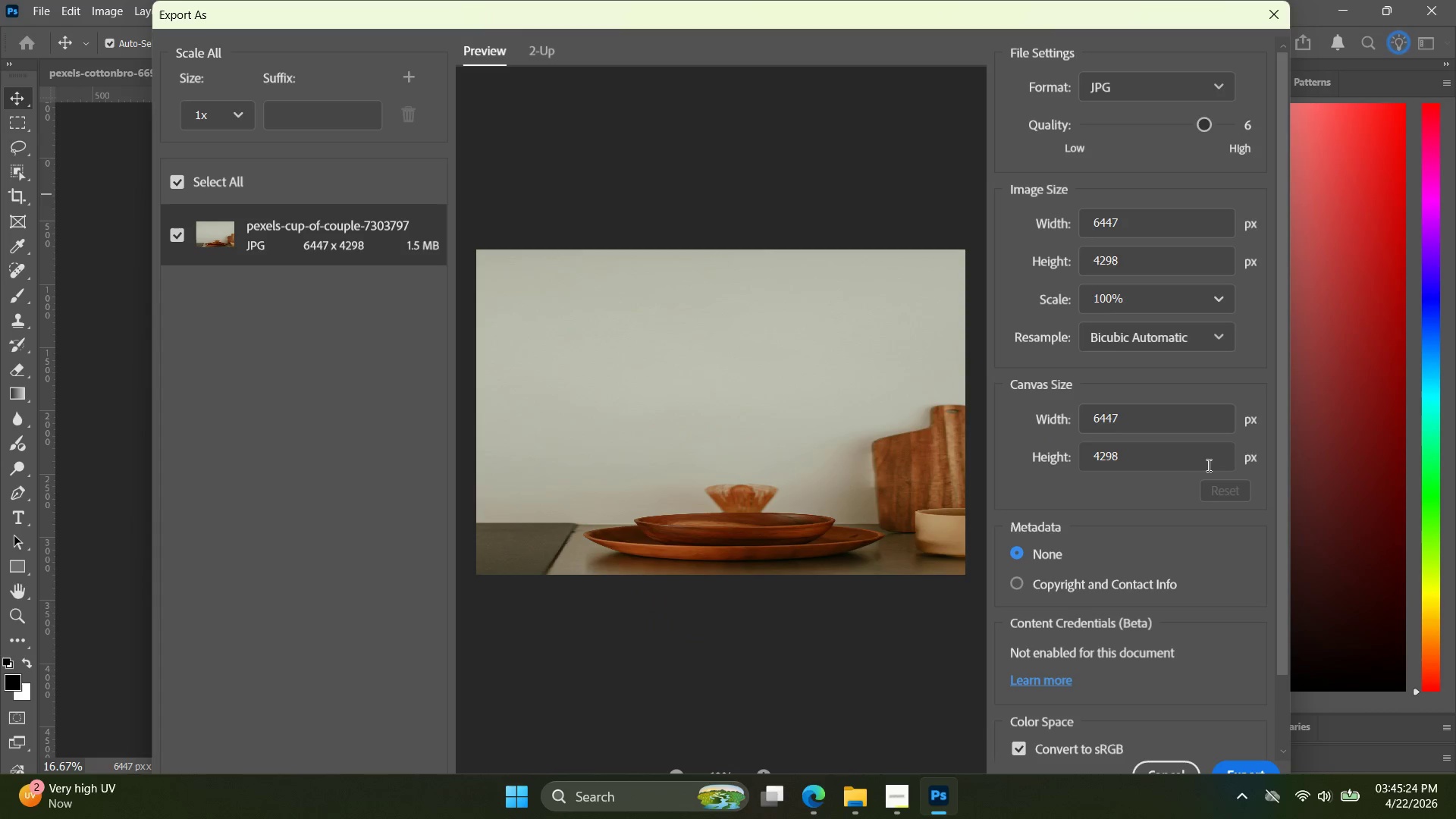 
left_click_drag(start_coordinate=[1198, 458], to_coordinate=[1050, 447])
 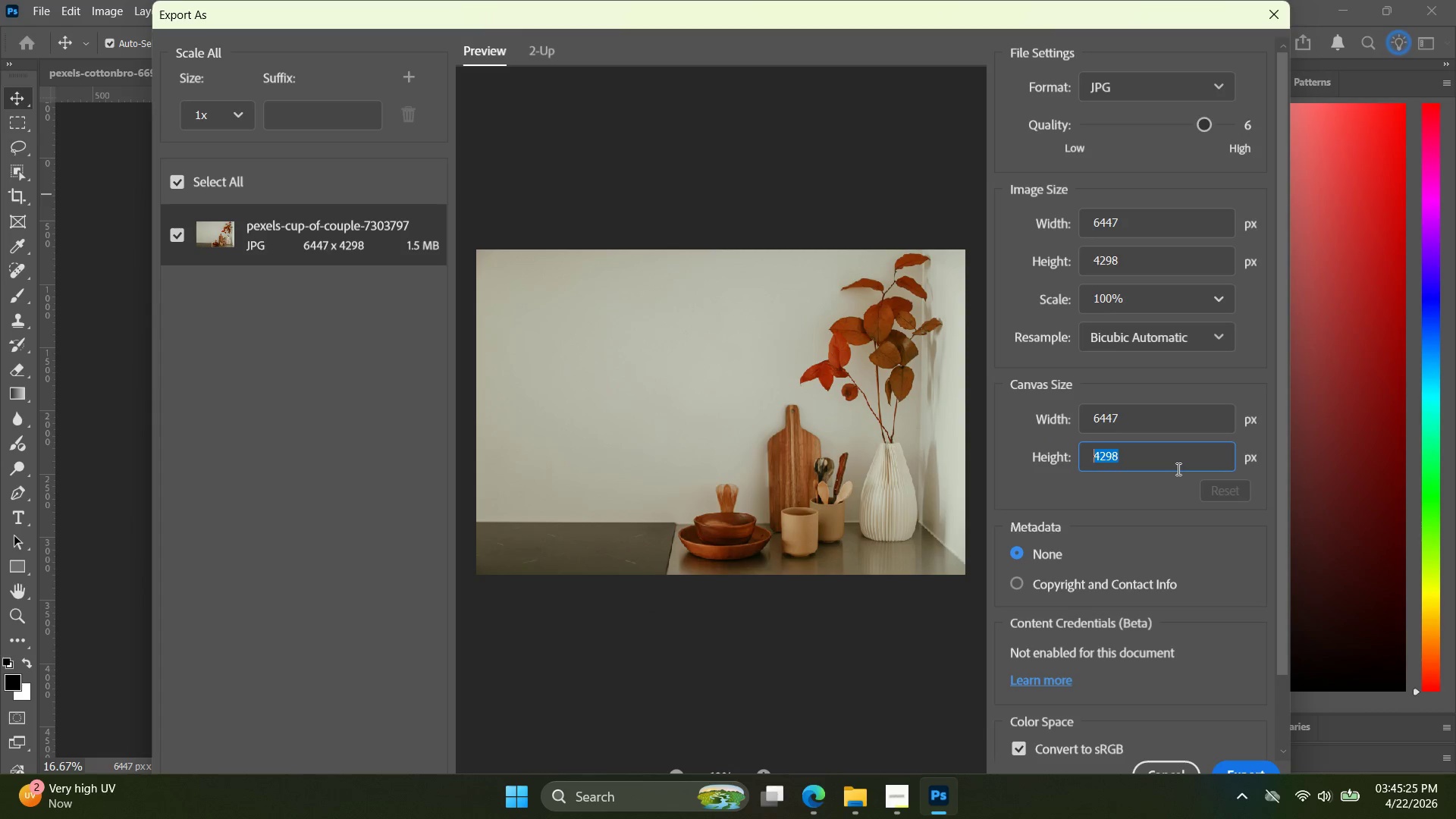 
type(2000)
 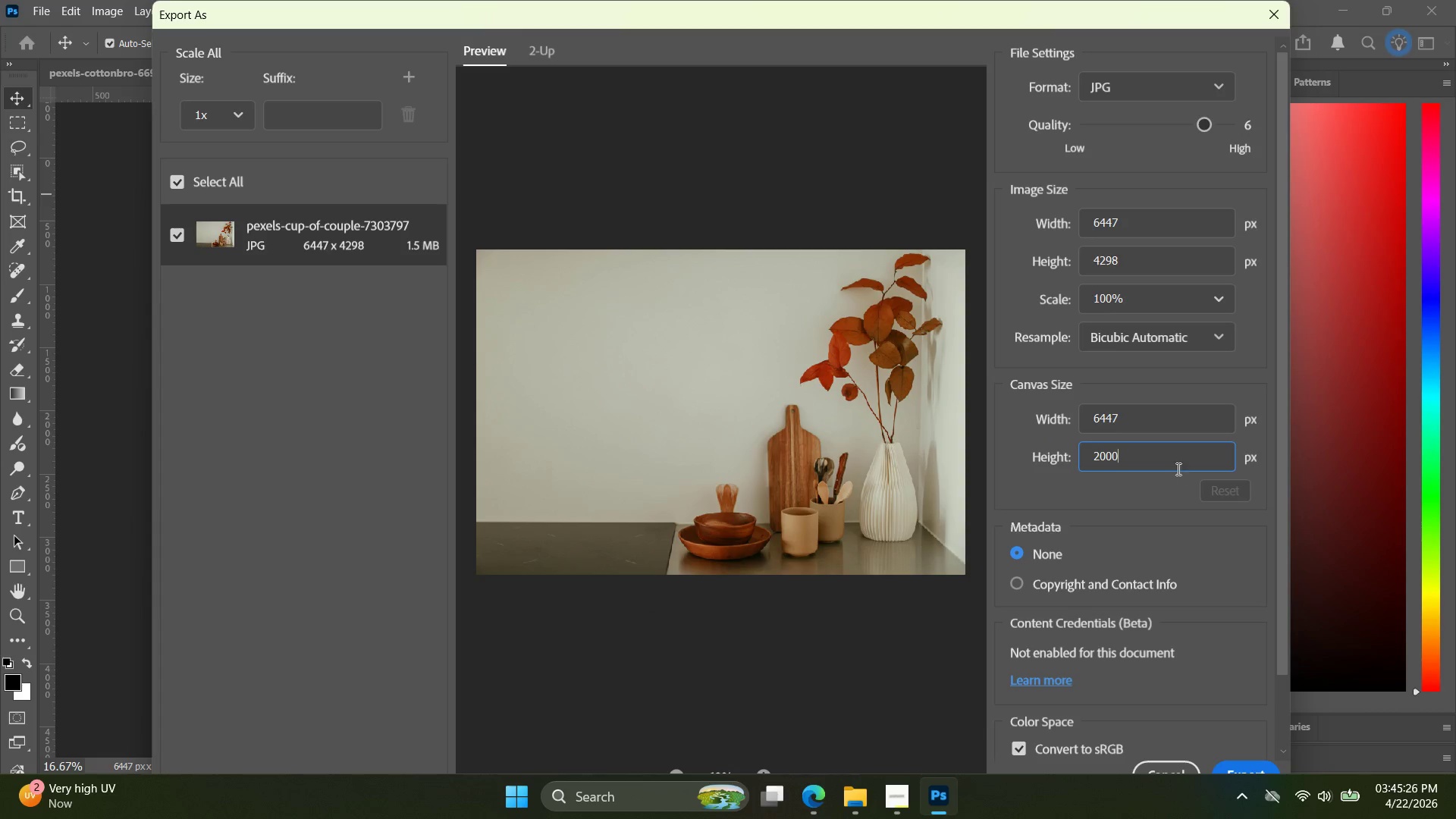 
key(Enter)
 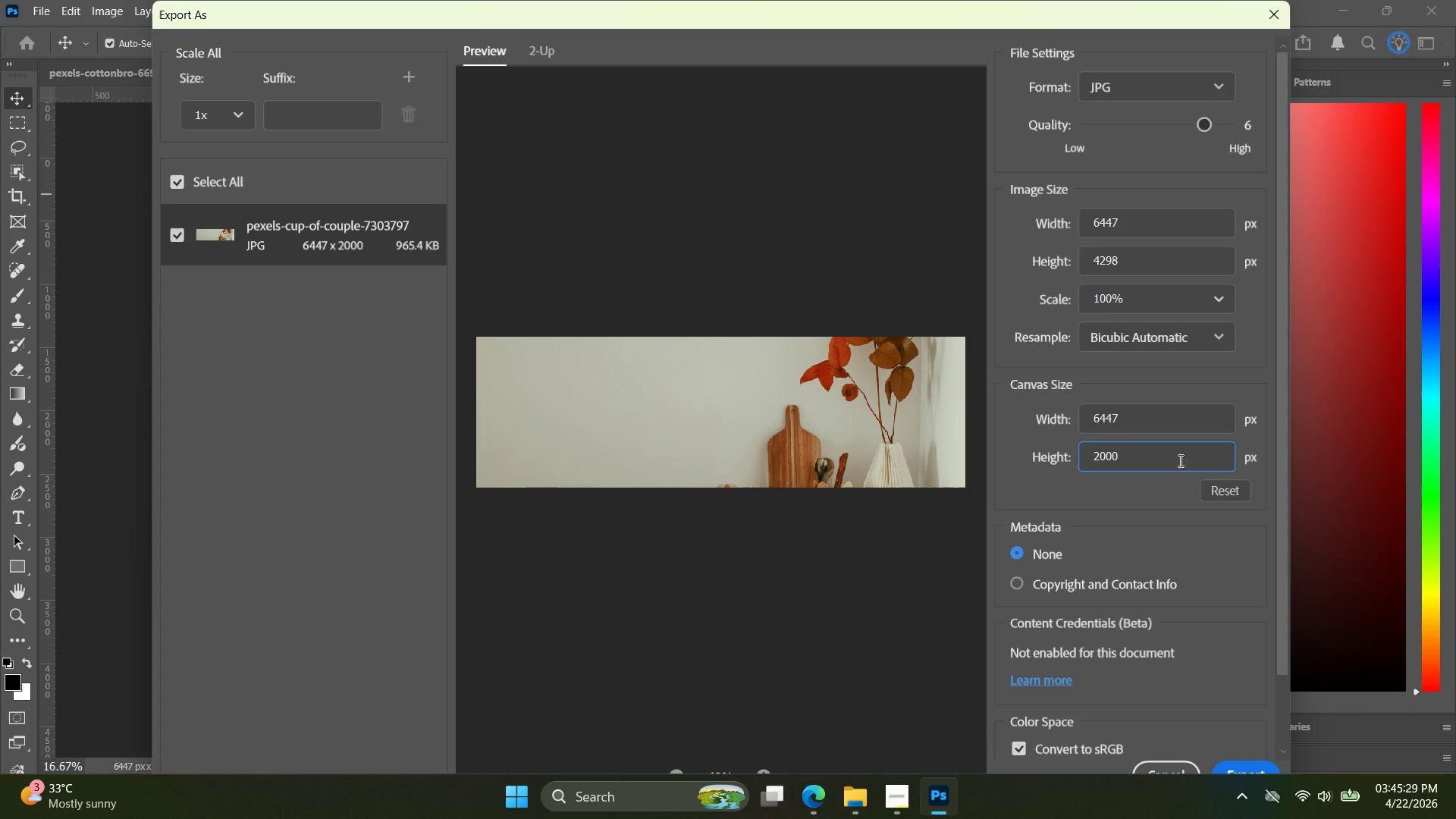 
left_click_drag(start_coordinate=[1219, 506], to_coordinate=[1222, 501])
 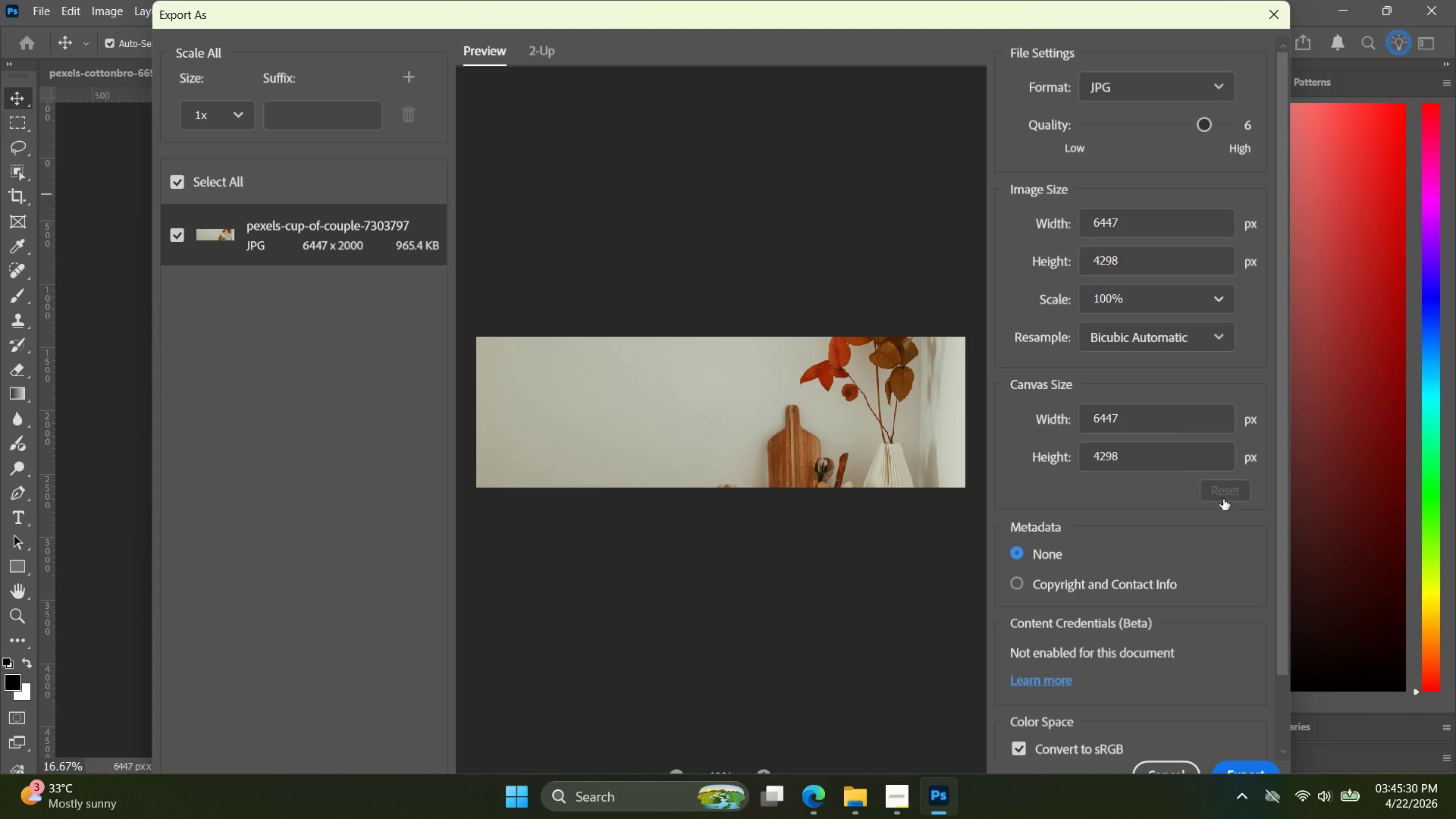 
double_click([1223, 499])
 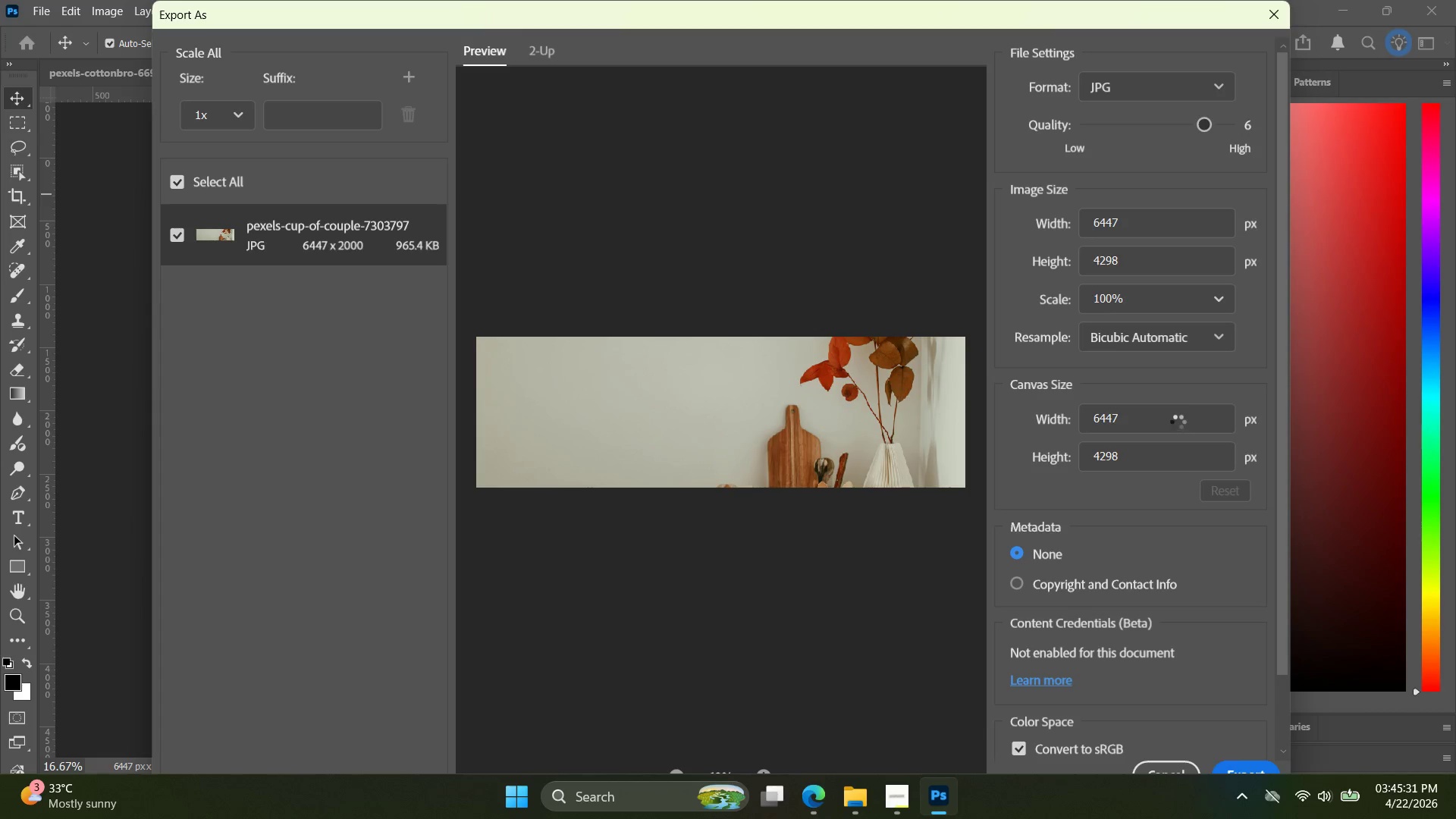 
left_click_drag(start_coordinate=[1181, 420], to_coordinate=[1072, 413])
 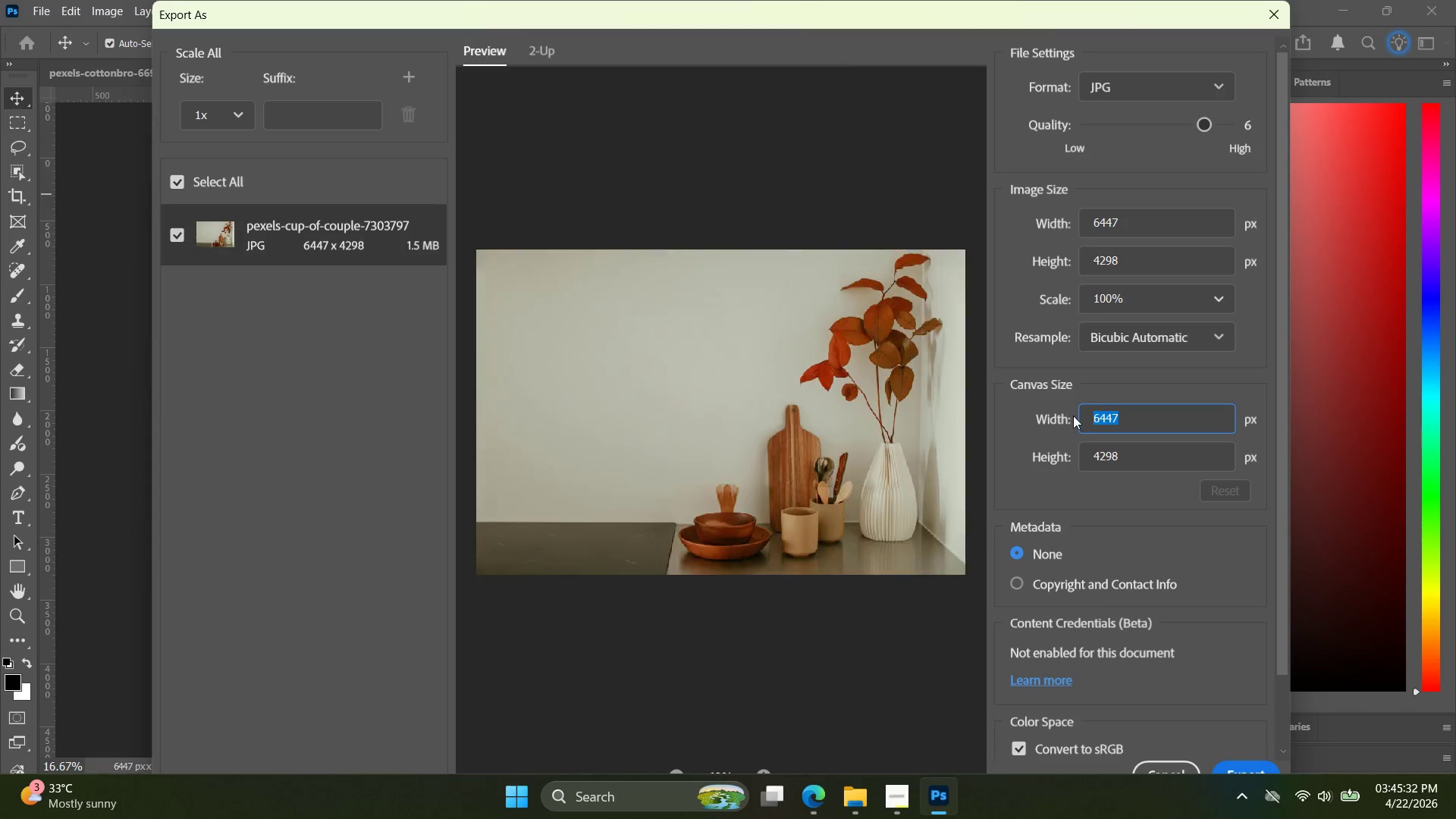 
type(200-0)
key(Backspace)
key(Backspace)
type(0)
 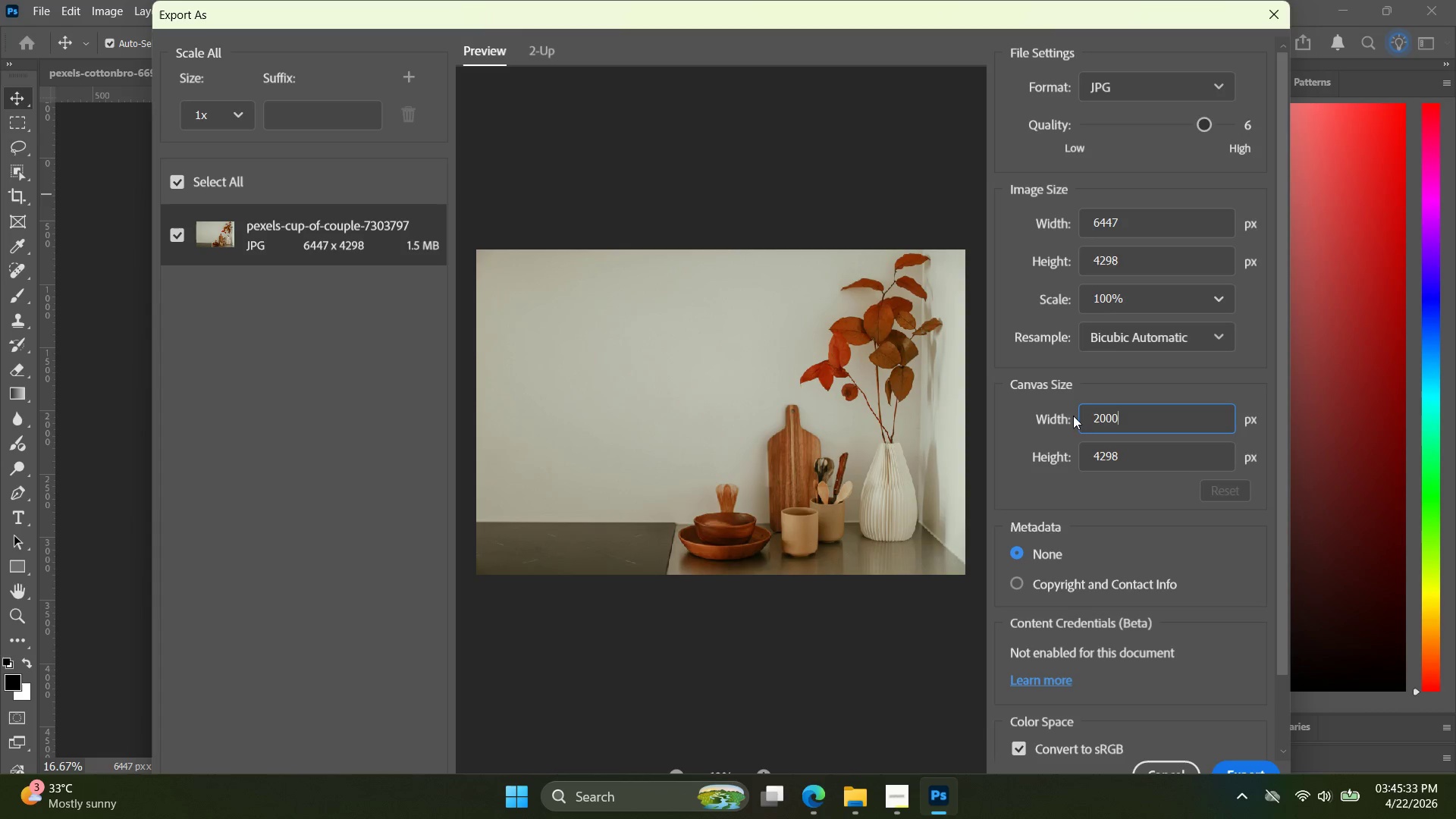 
key(Enter)
 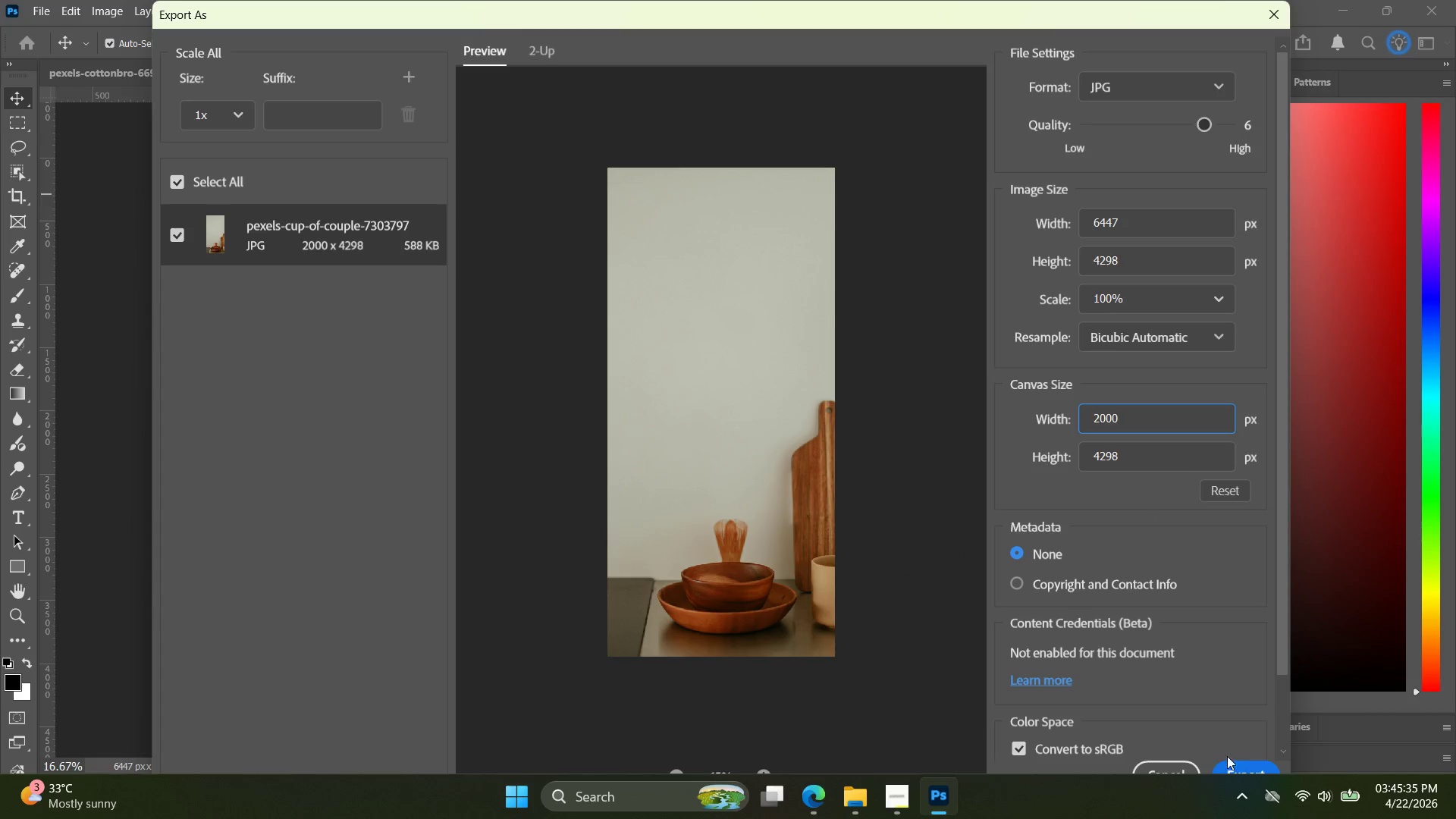 
left_click([1232, 776])
 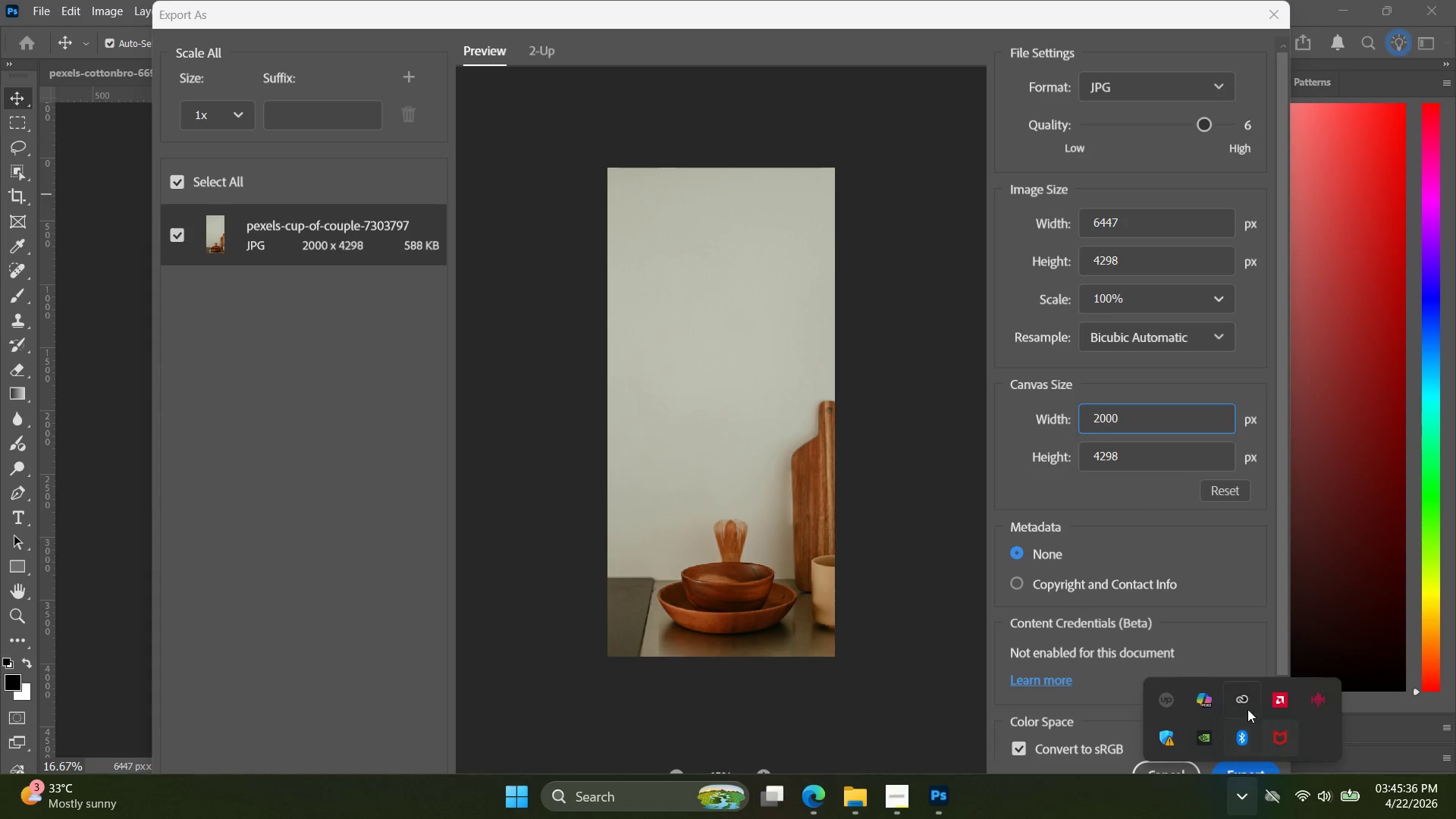 
left_click([1116, 610])
 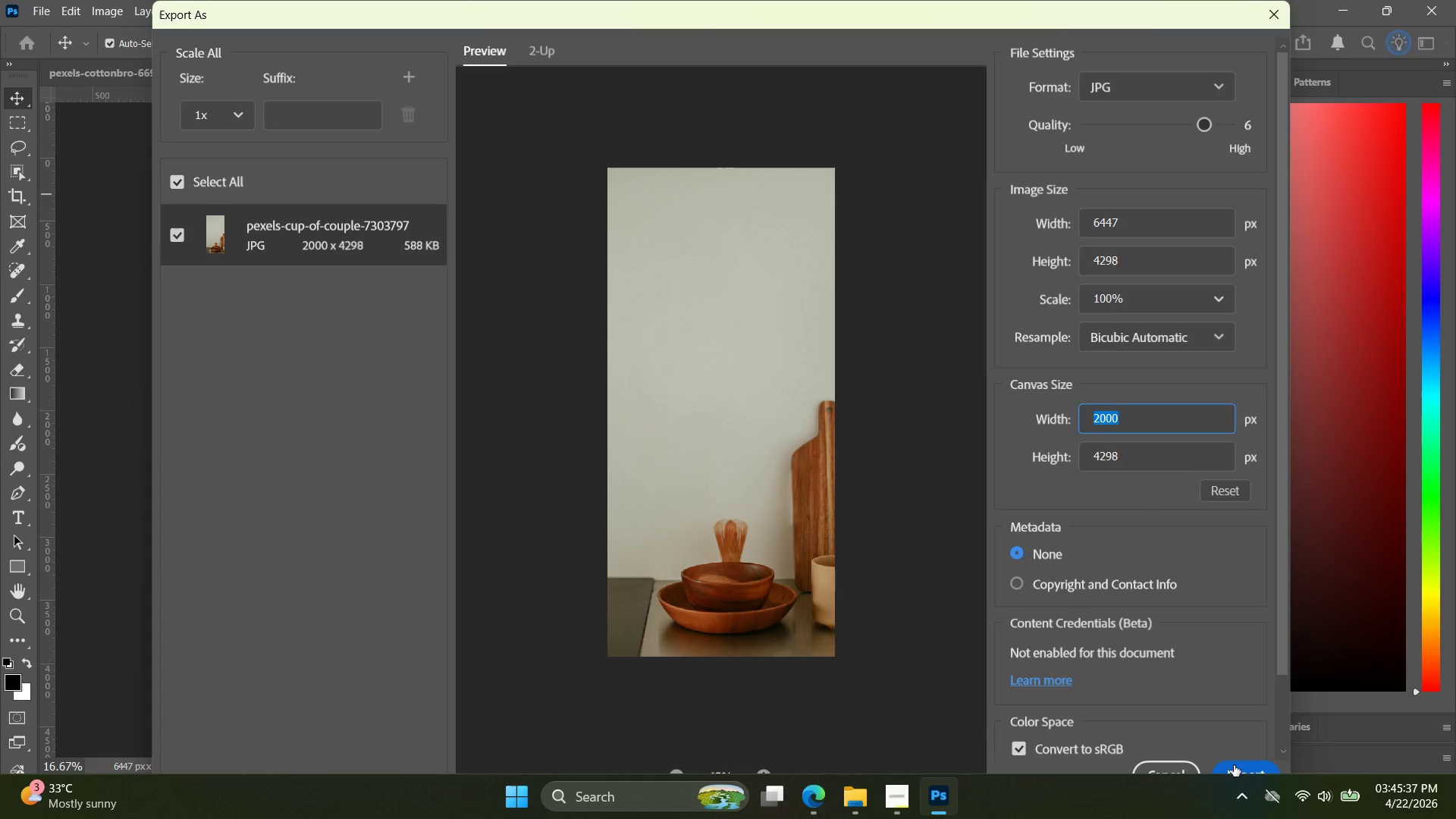 
left_click([1234, 764])
 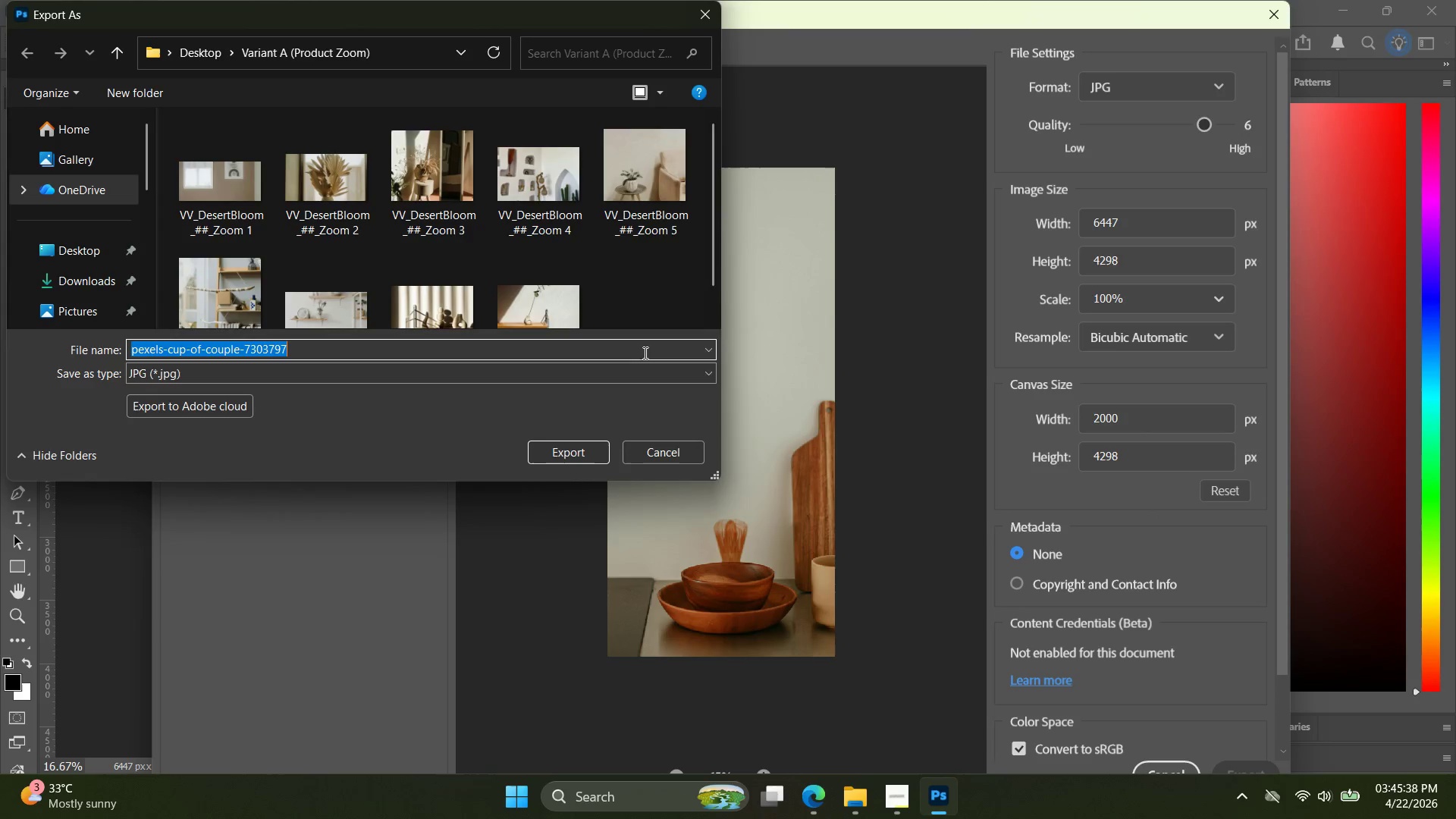 
key(Control+ControlLeft)
 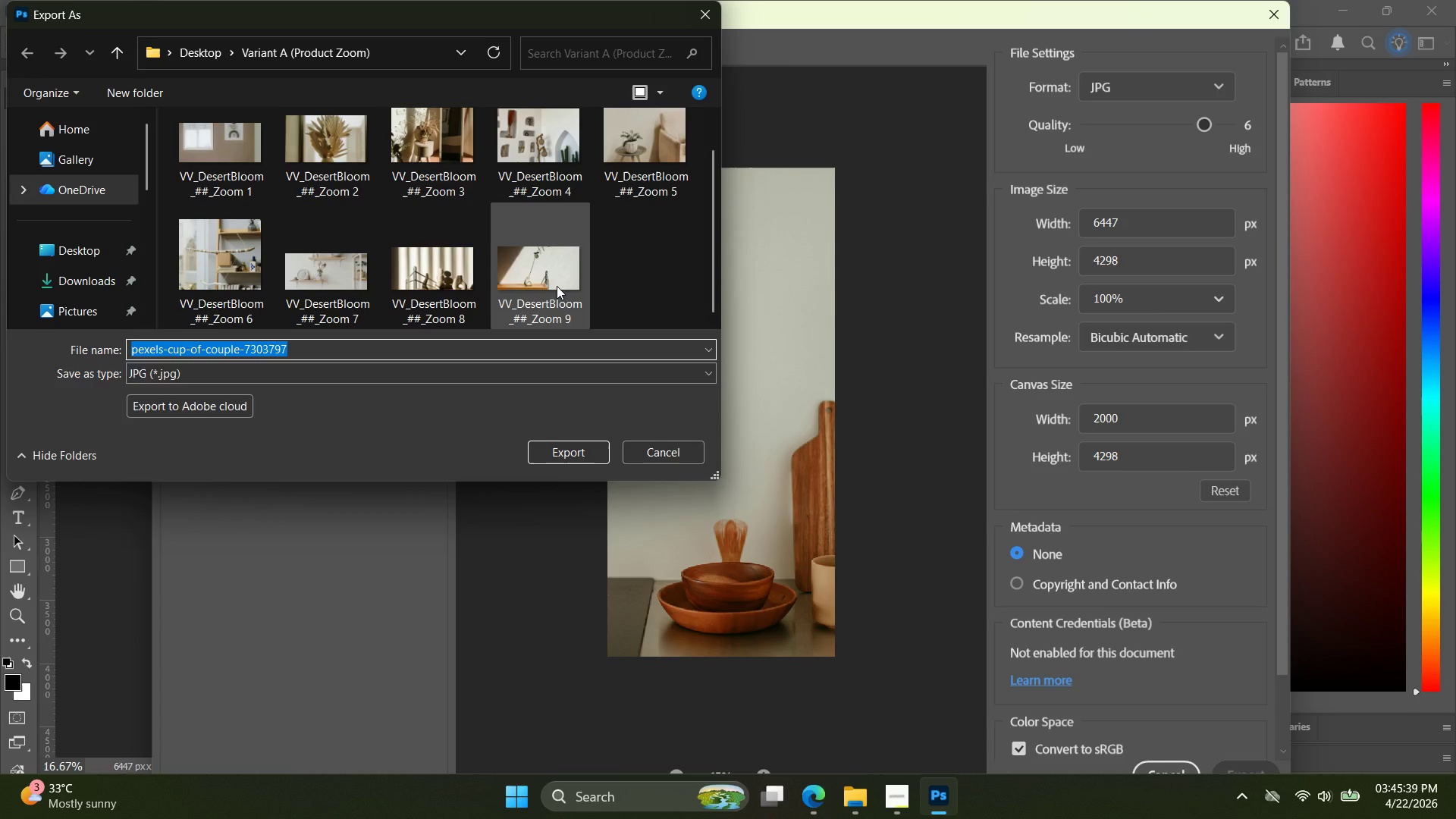 
key(Control+V)
 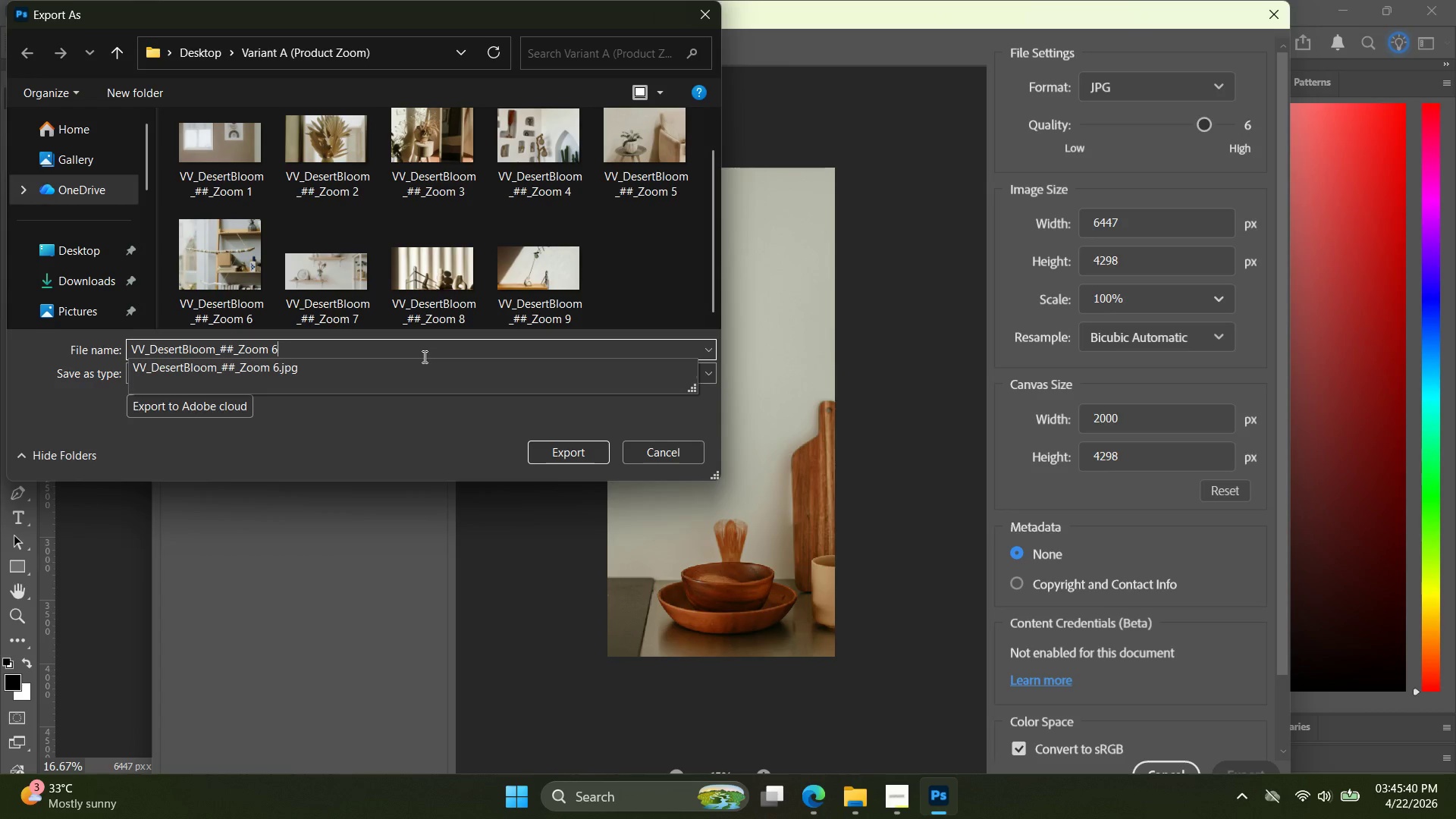 
scroll: coordinate [551, 268], scroll_direction: down, amount: 13.0
 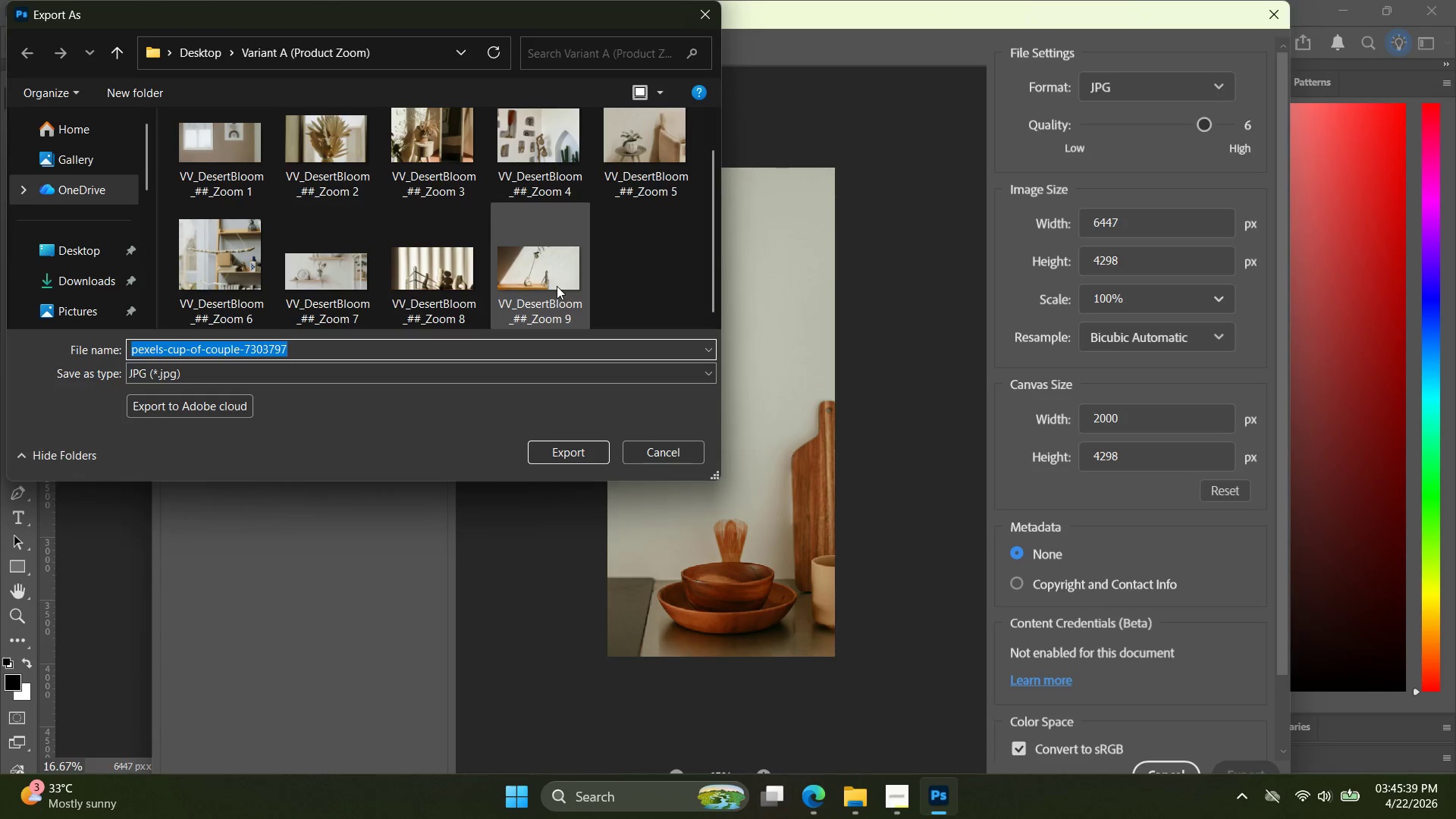 
key(Backspace)
type( )
key(Backspace)
type(10)
 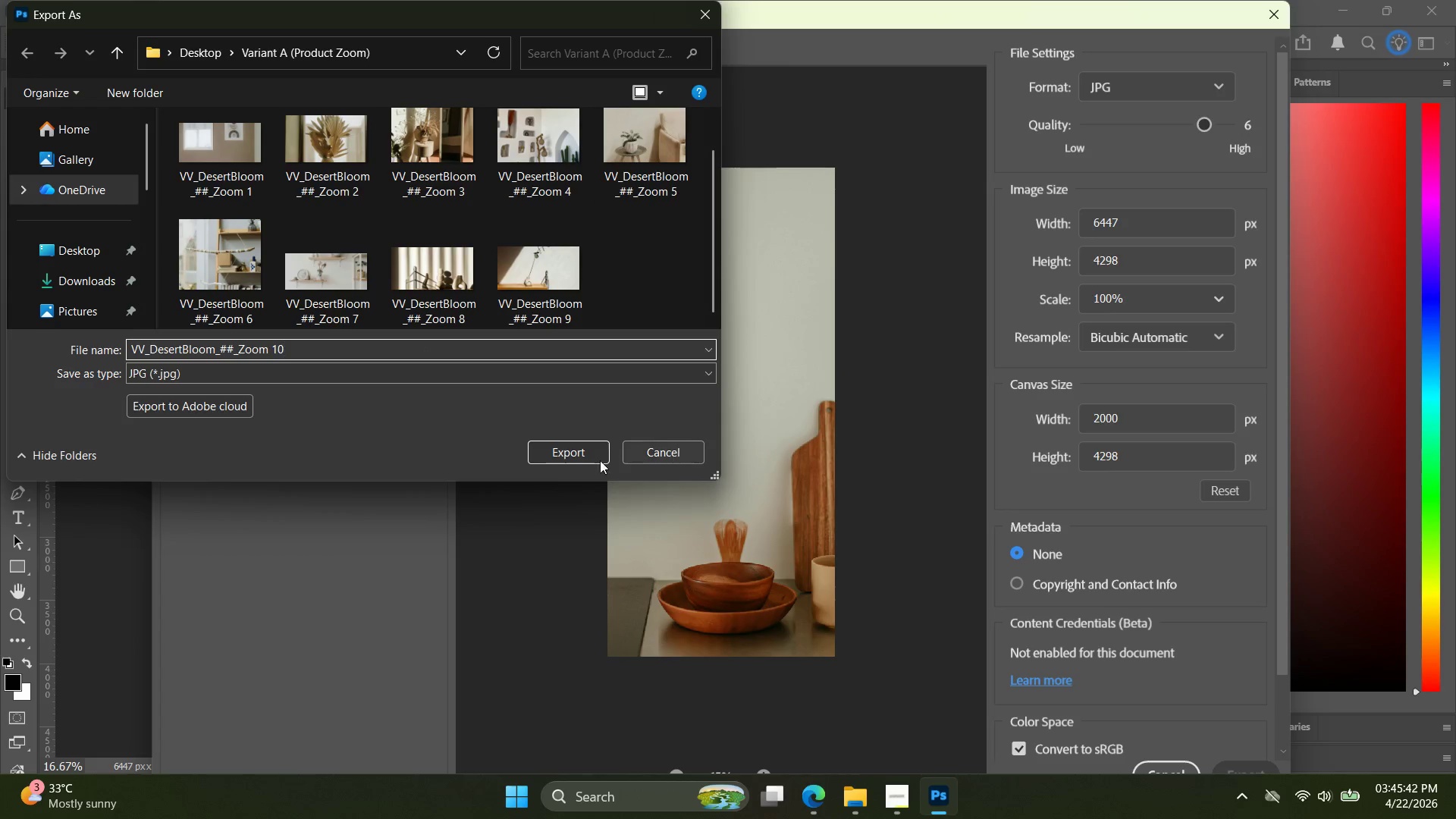 
left_click_drag(start_coordinate=[569, 464], to_coordinate=[570, 460])
 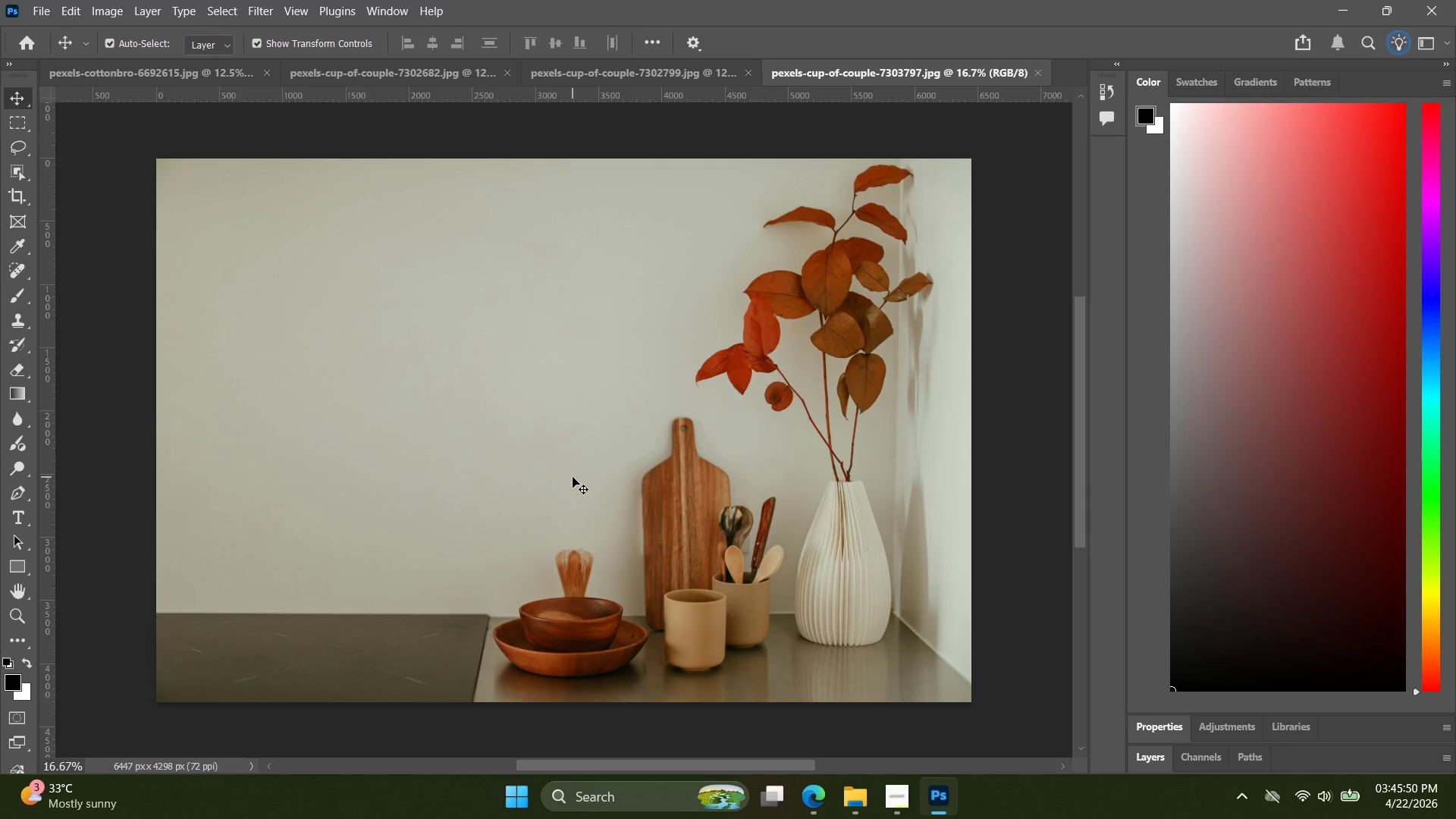 
wait(12.61)
 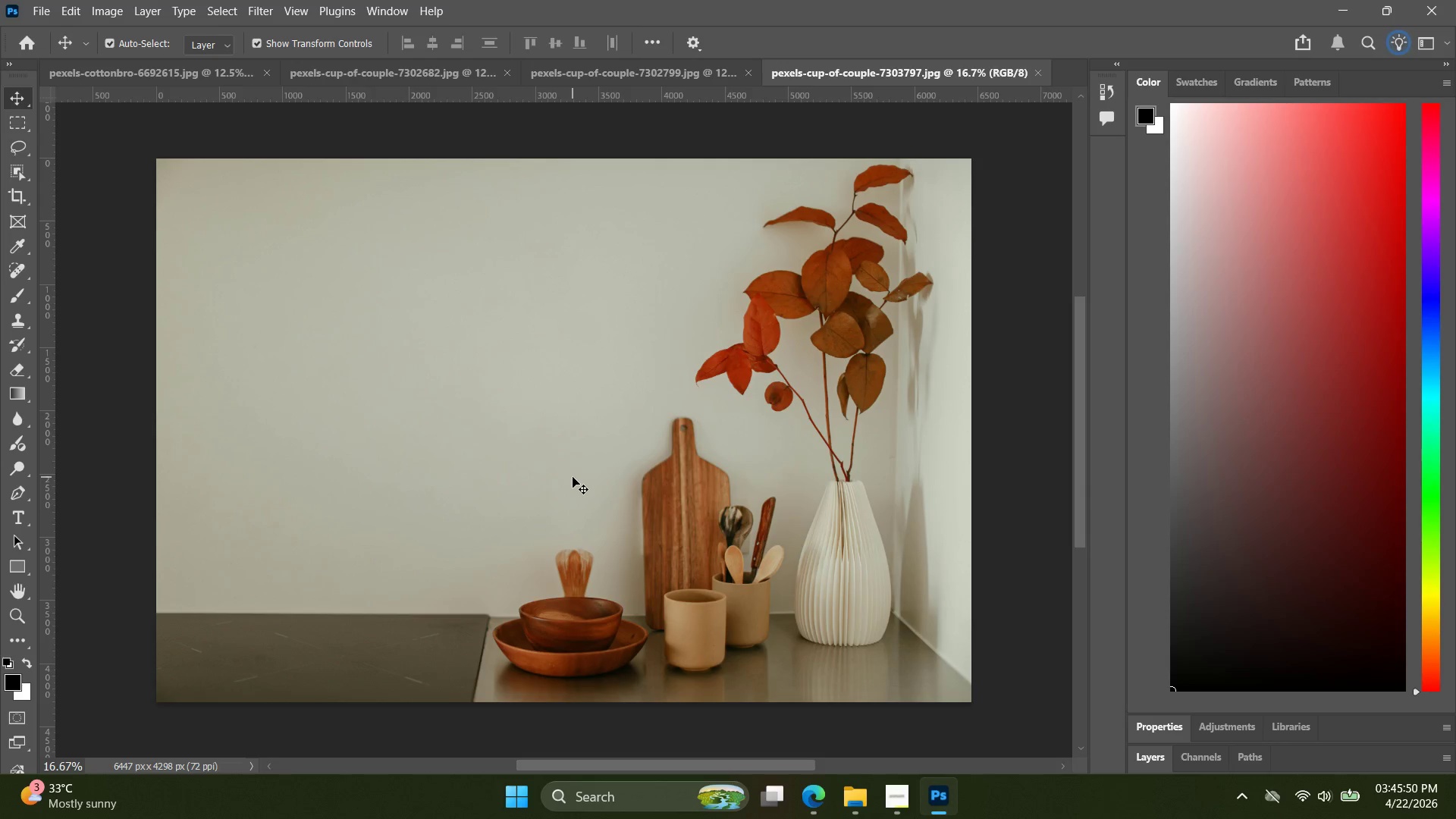 
left_click([262, 73])
 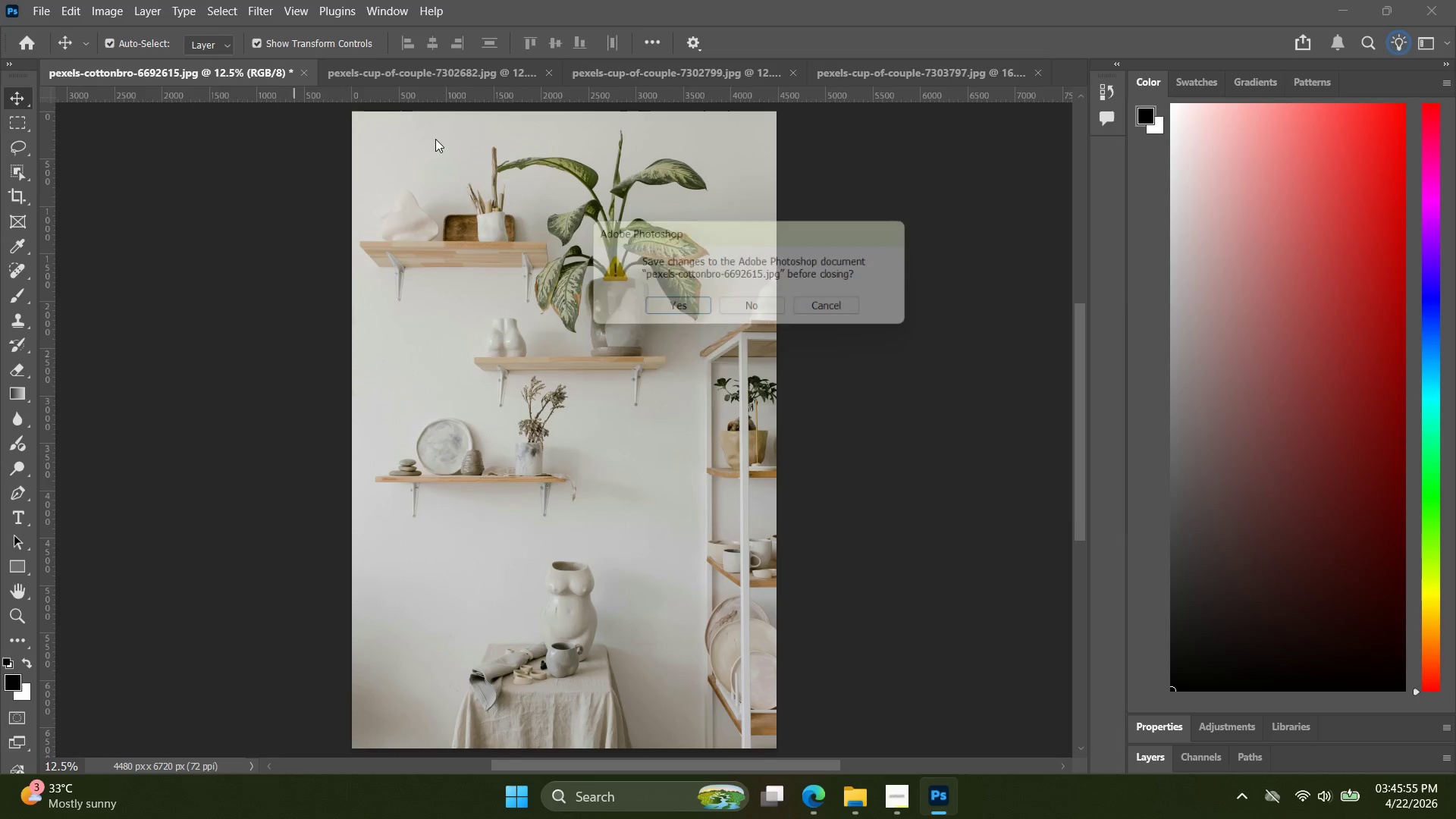 
key(Alt+AltLeft)
 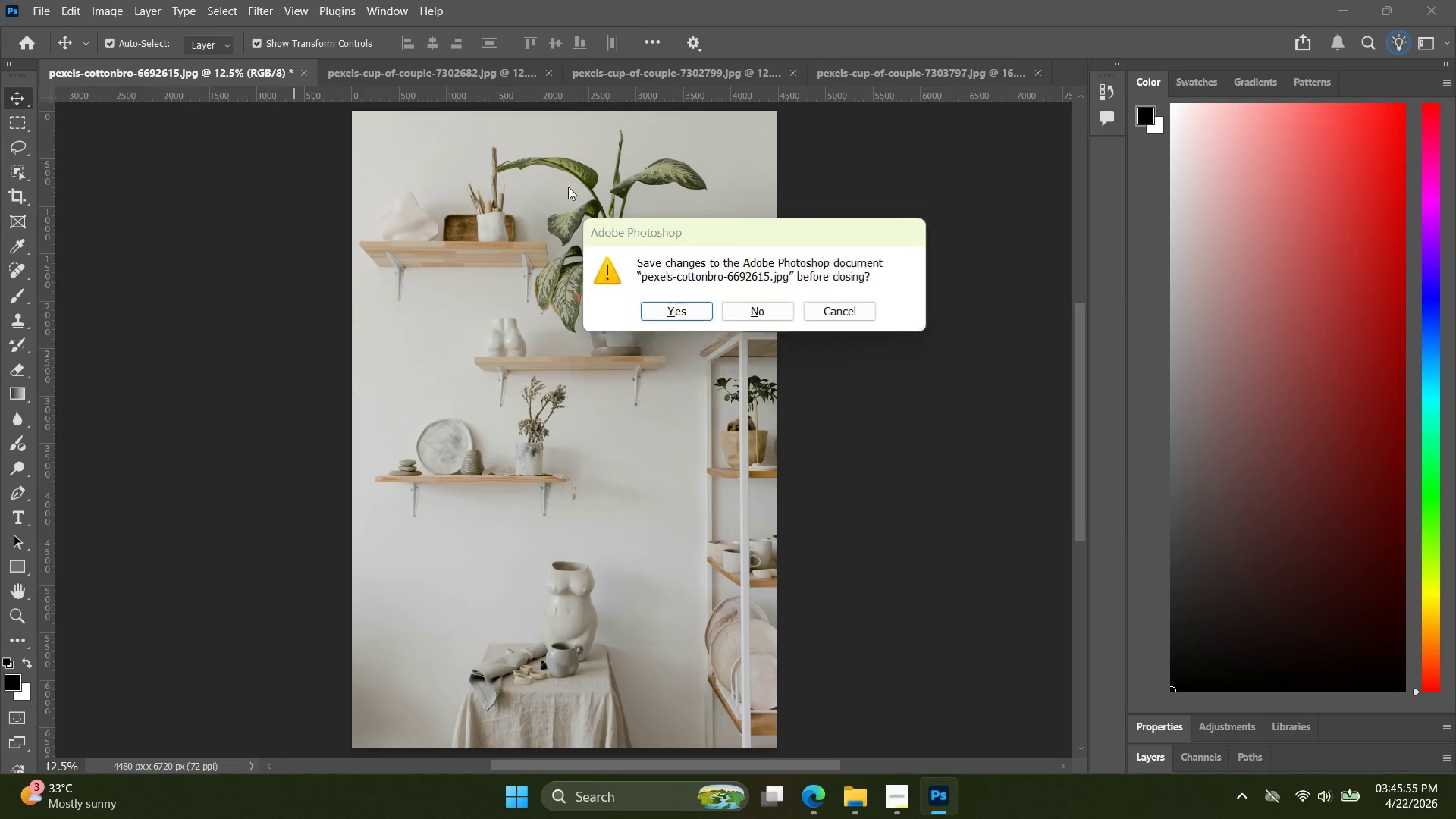 
key(Alt+Tab)
 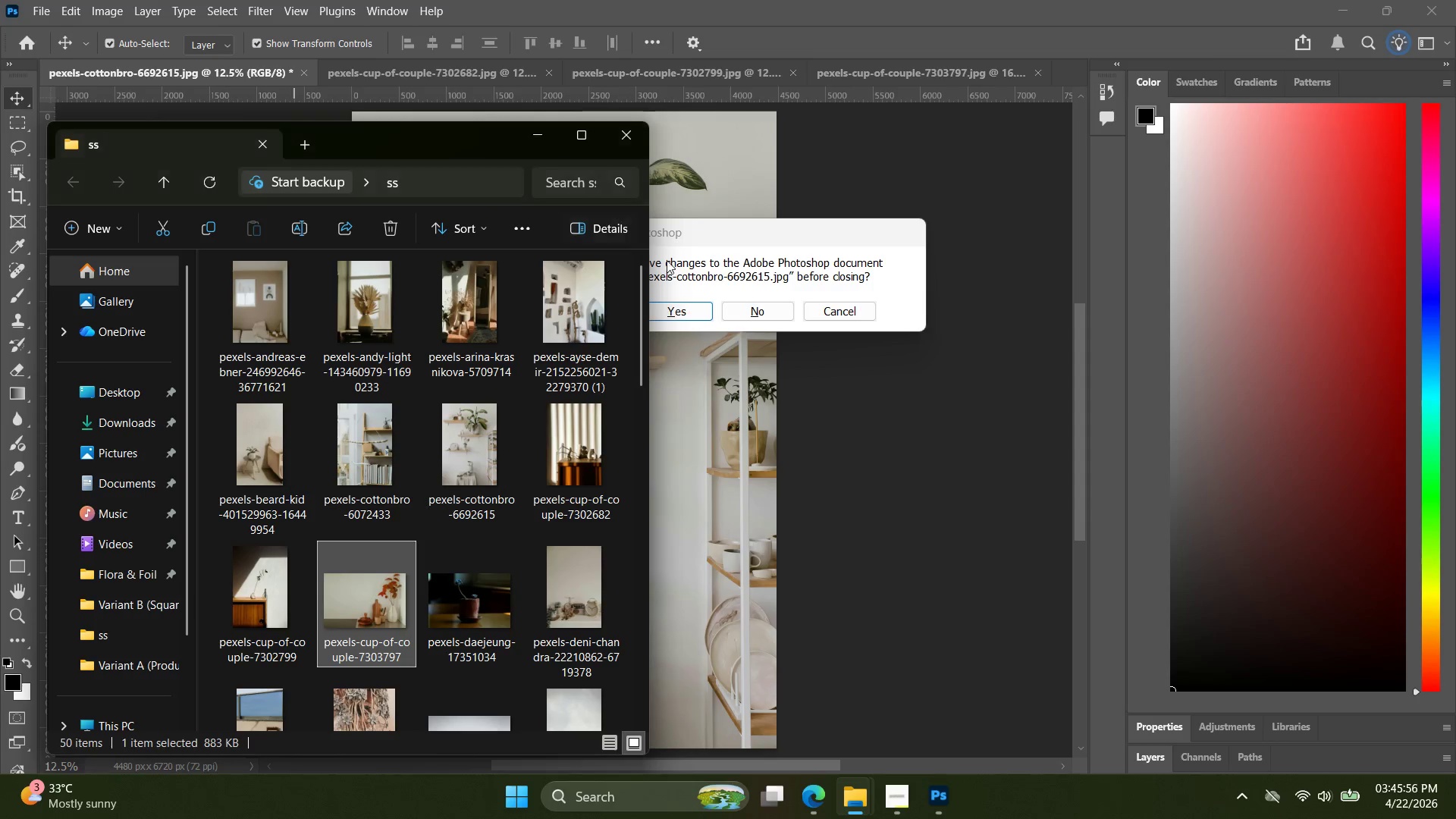 
key(Alt+AltLeft)
 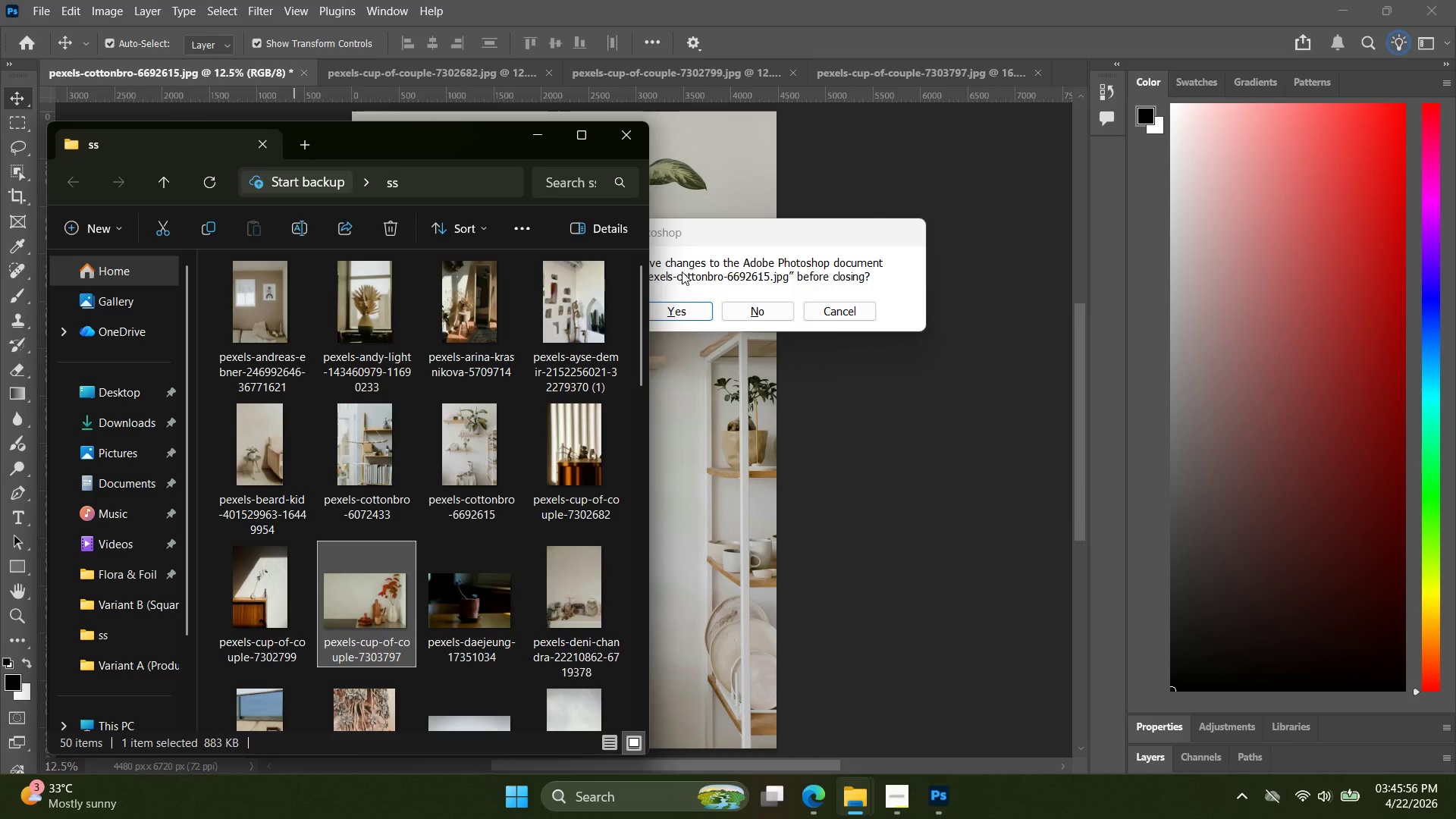 
key(Alt+Tab)
 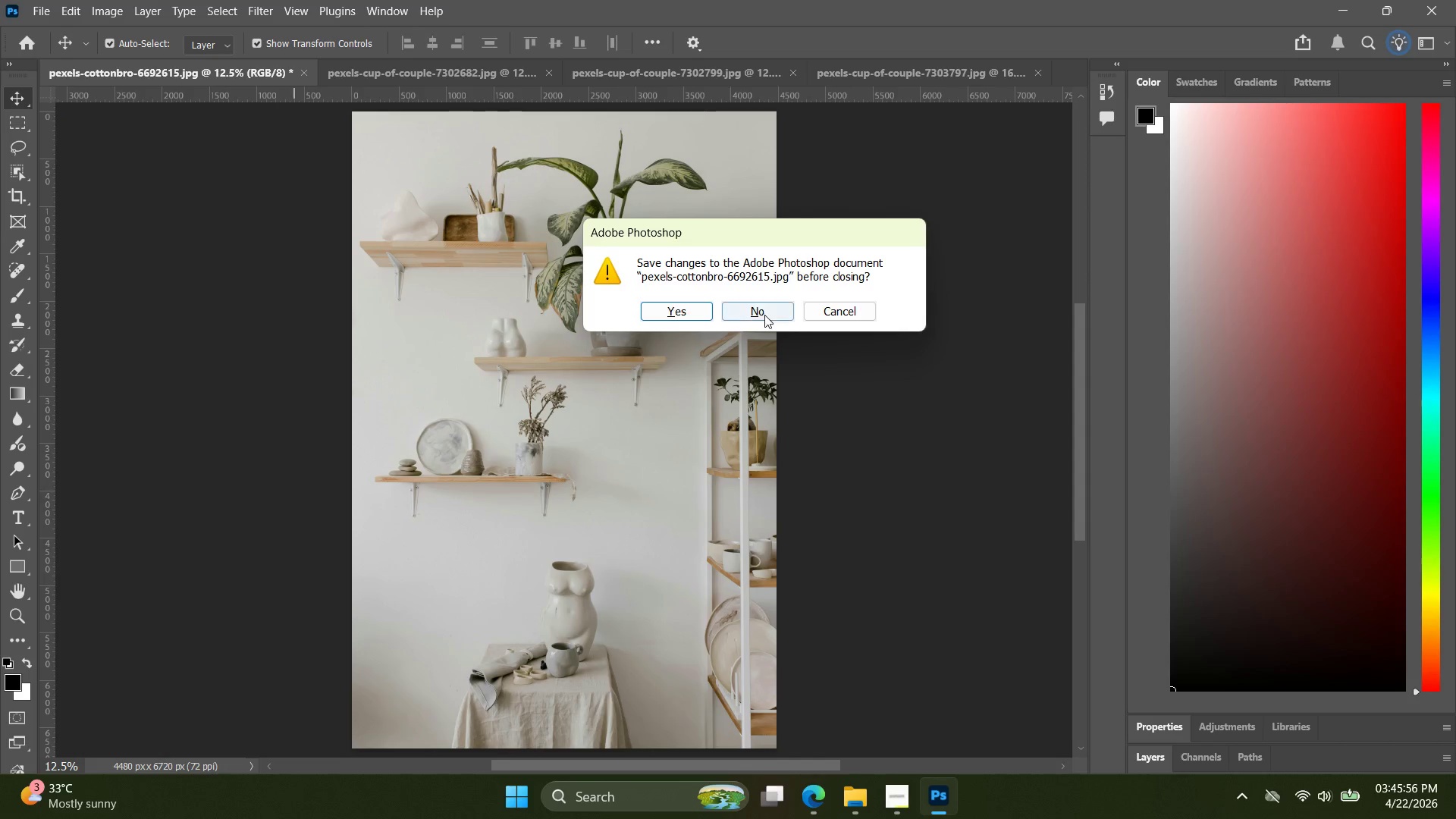 
left_click([764, 315])
 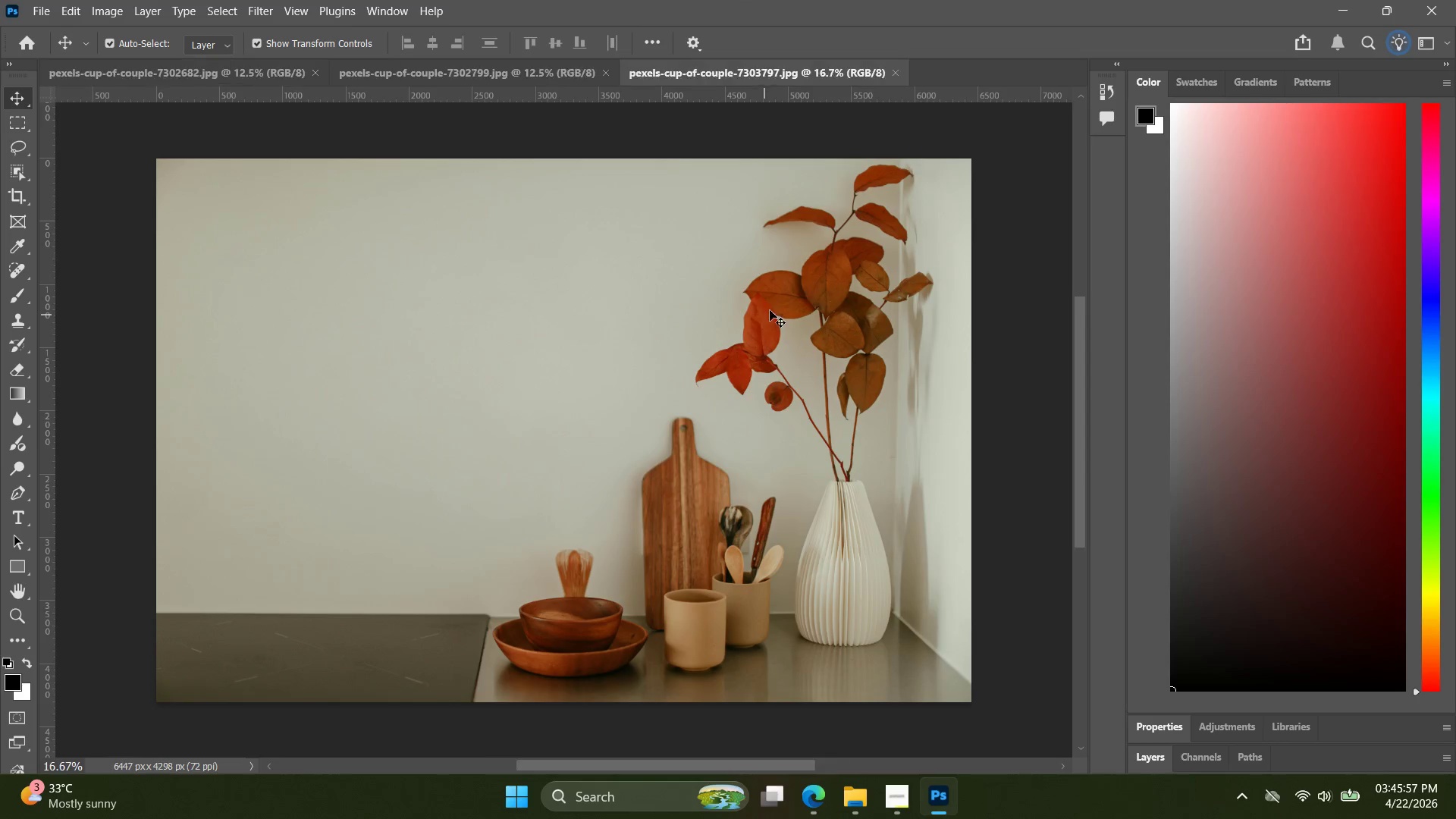 
key(Alt+Tab)
 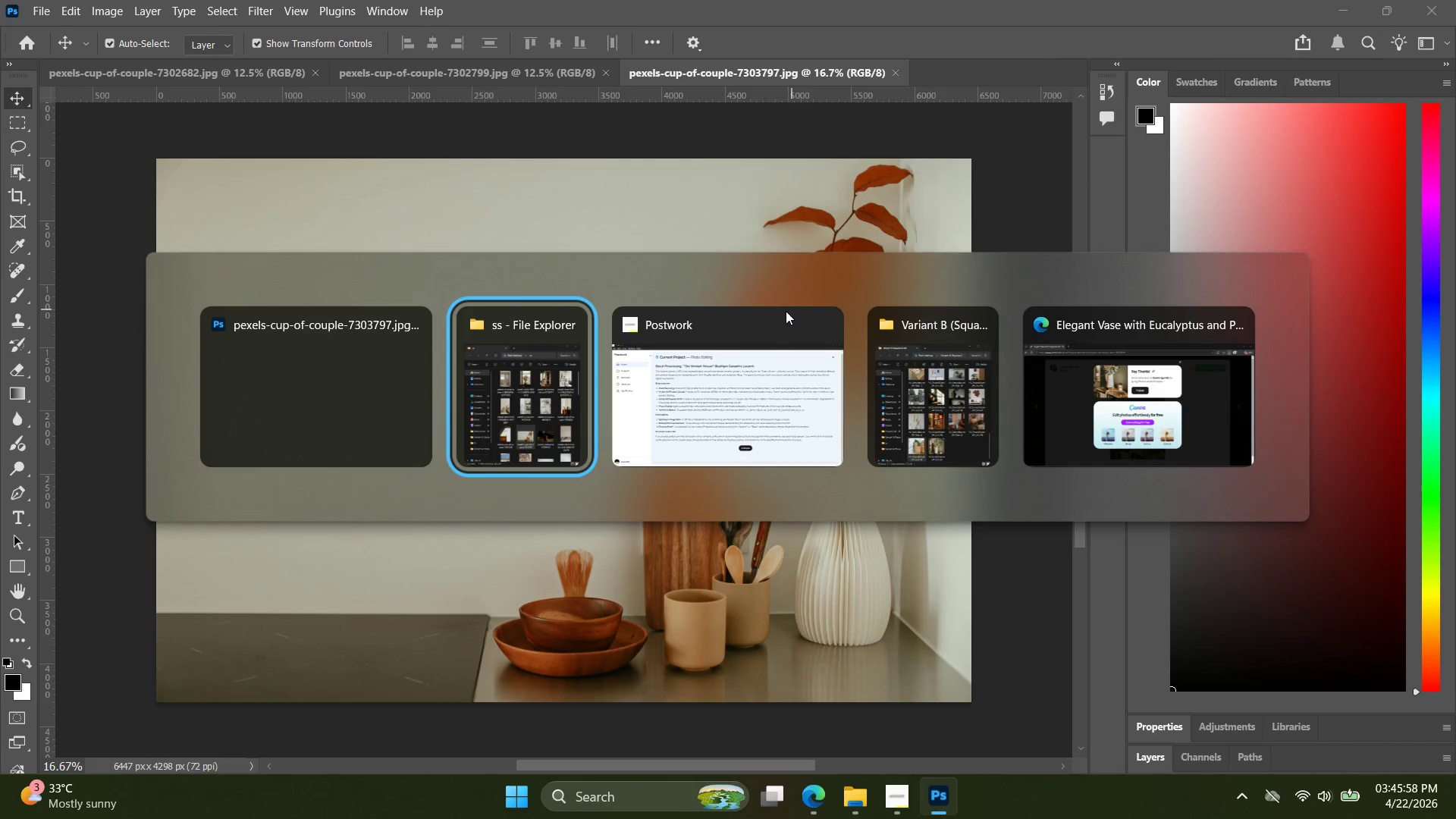 
key(Alt+Tab)